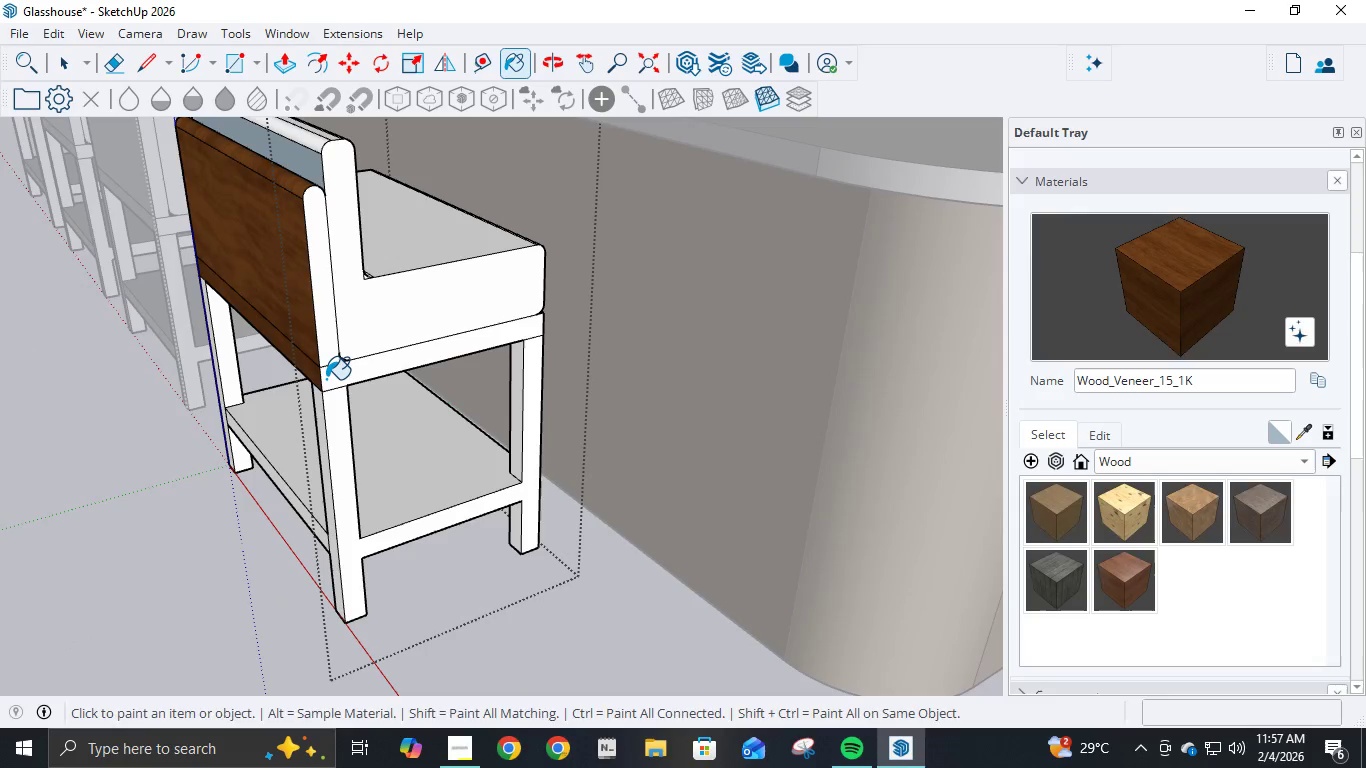 
key(Control+ControlLeft)
 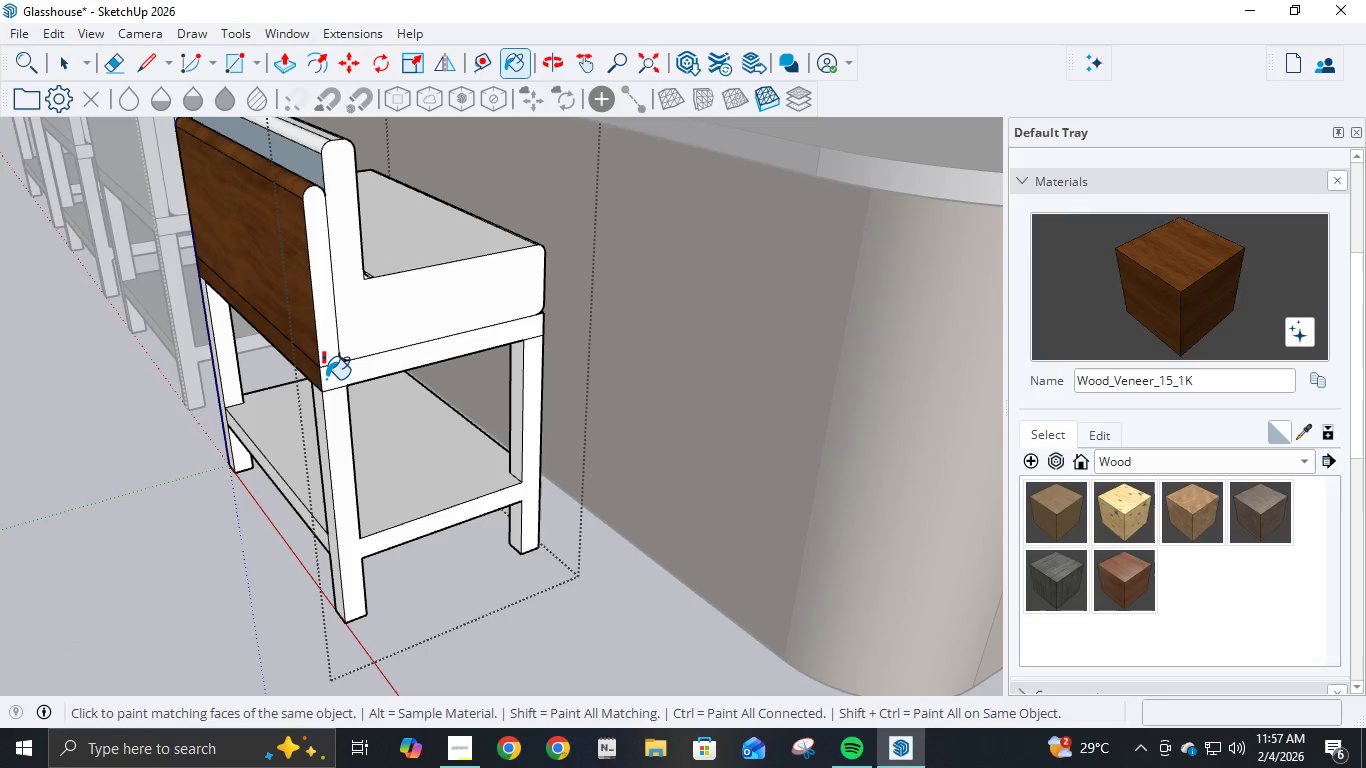 
hold_key(key=ShiftLeft, duration=1.5)
 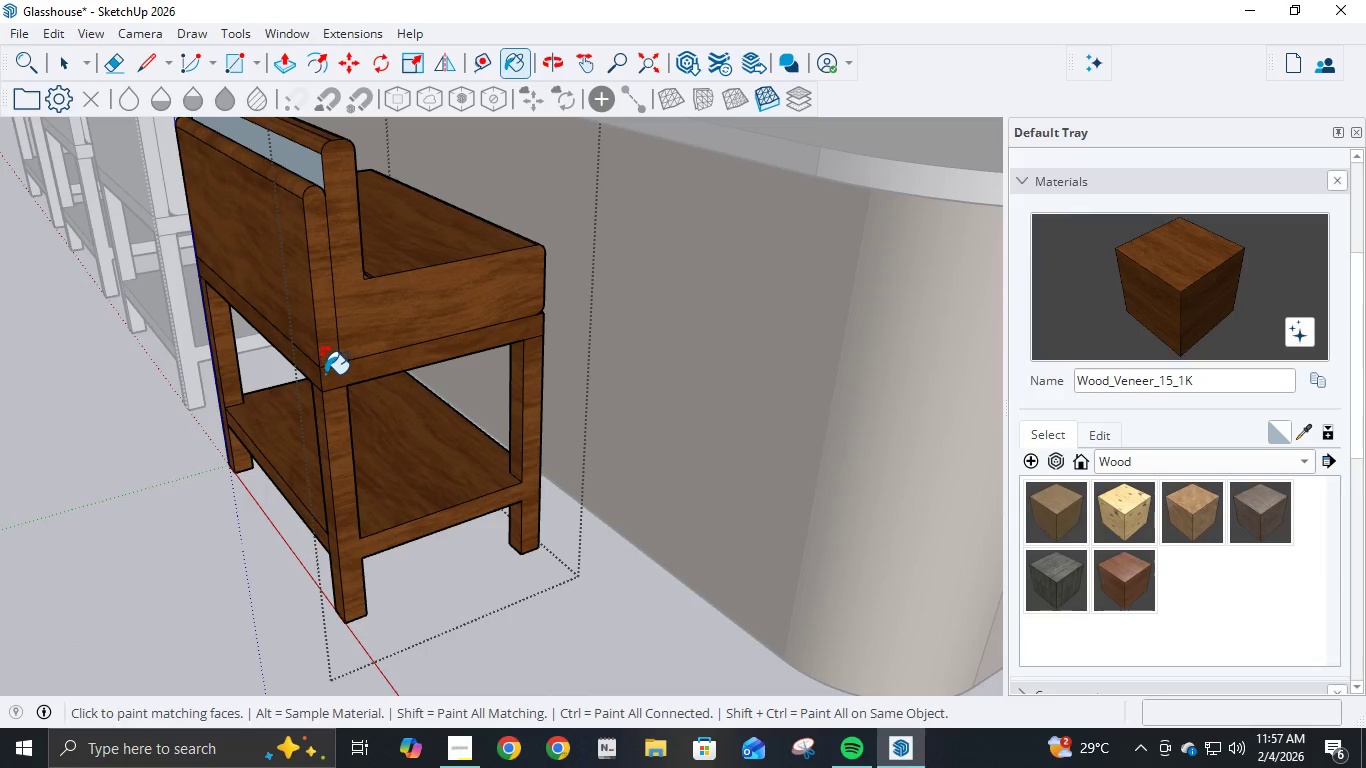 
key(Shift+ShiftLeft)
 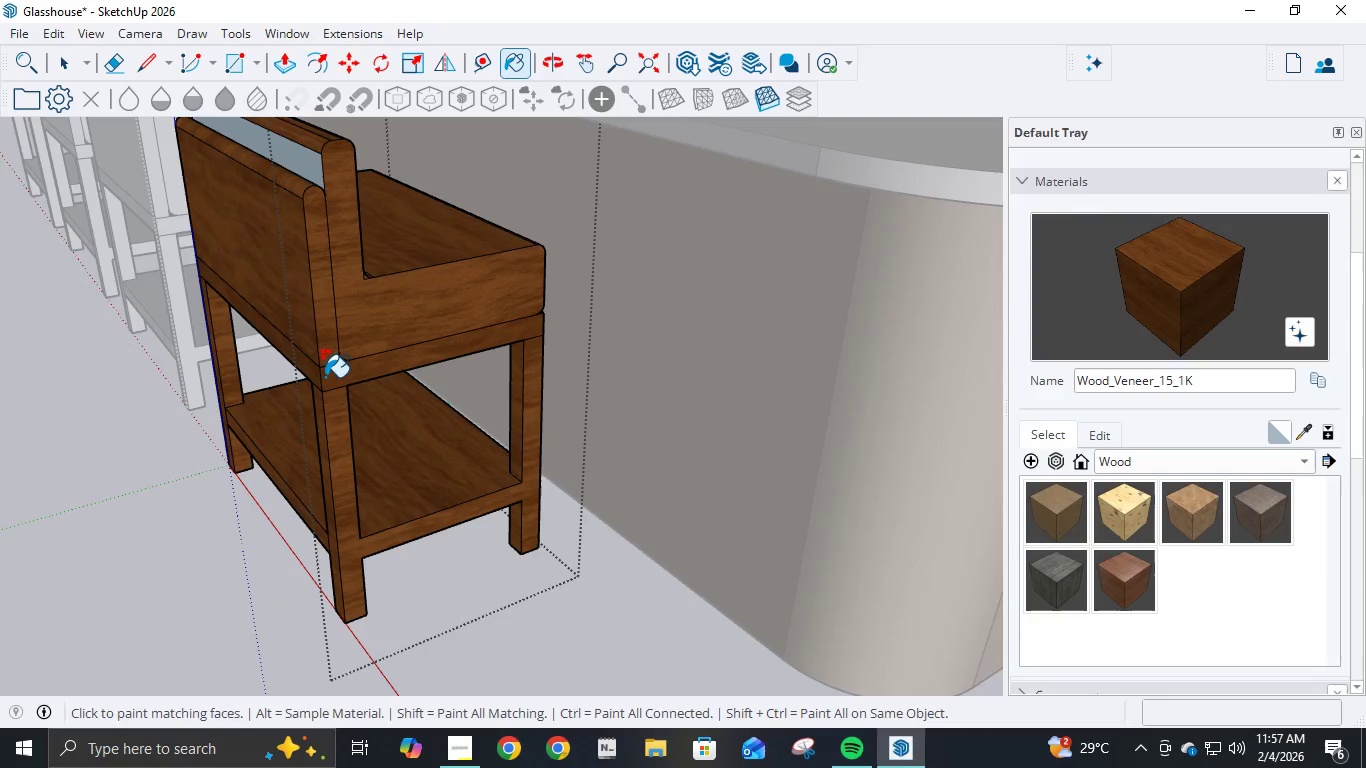 
key(Shift+ShiftLeft)
 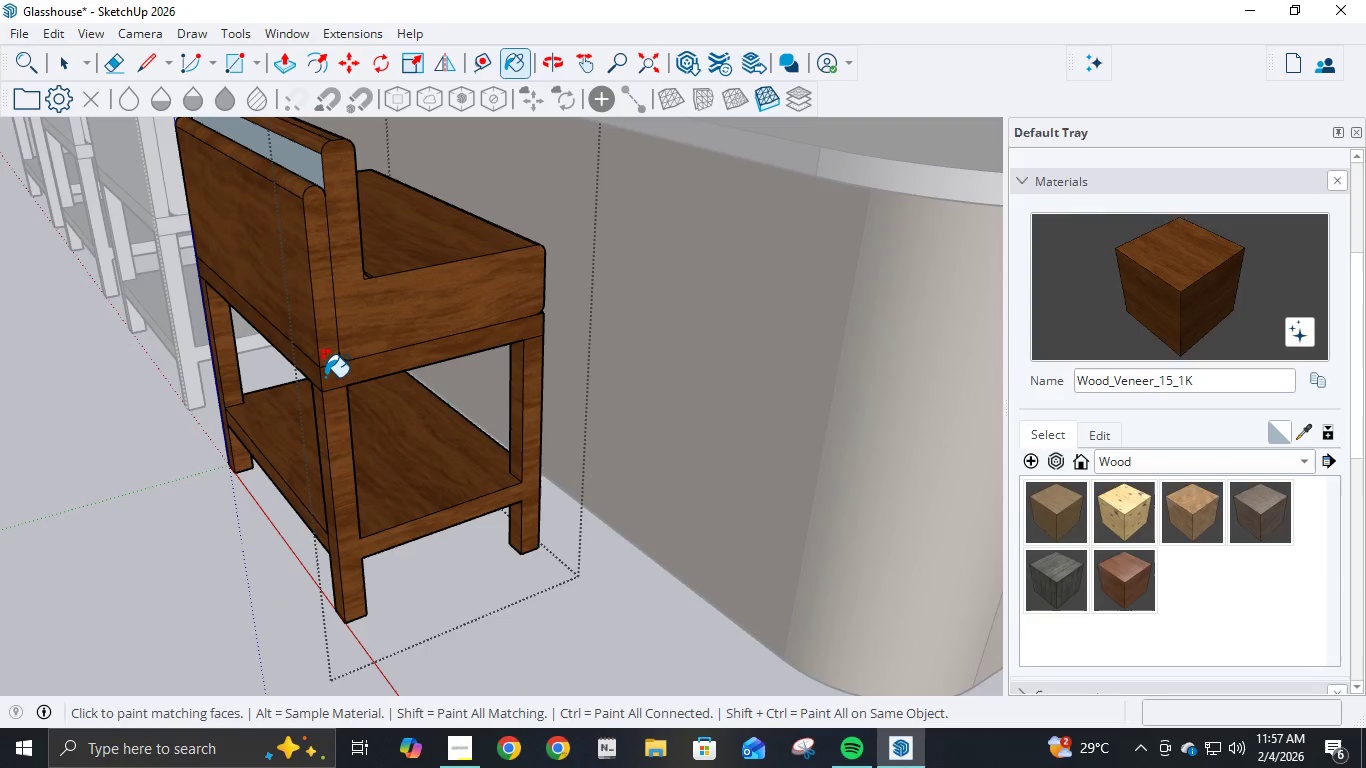 
key(Shift+ShiftLeft)
 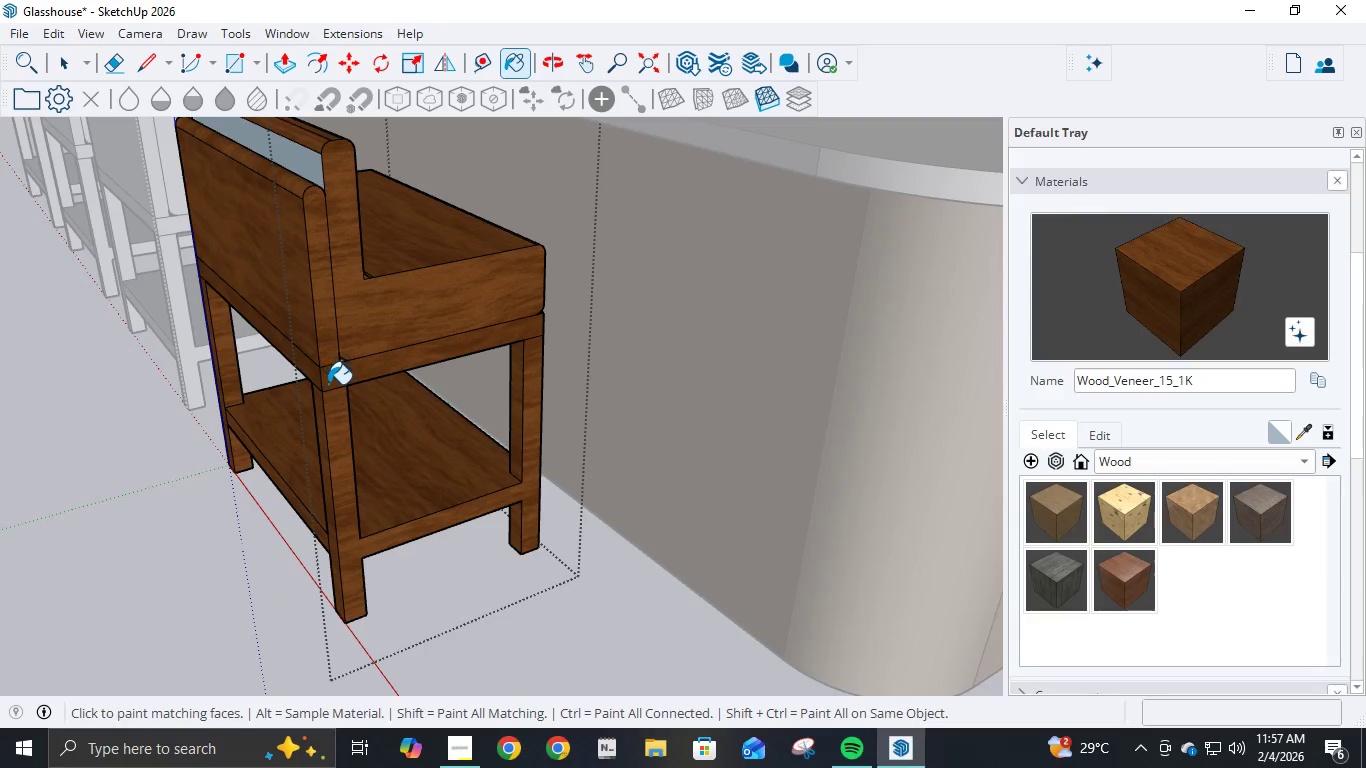 
key(Shift+ShiftLeft)
 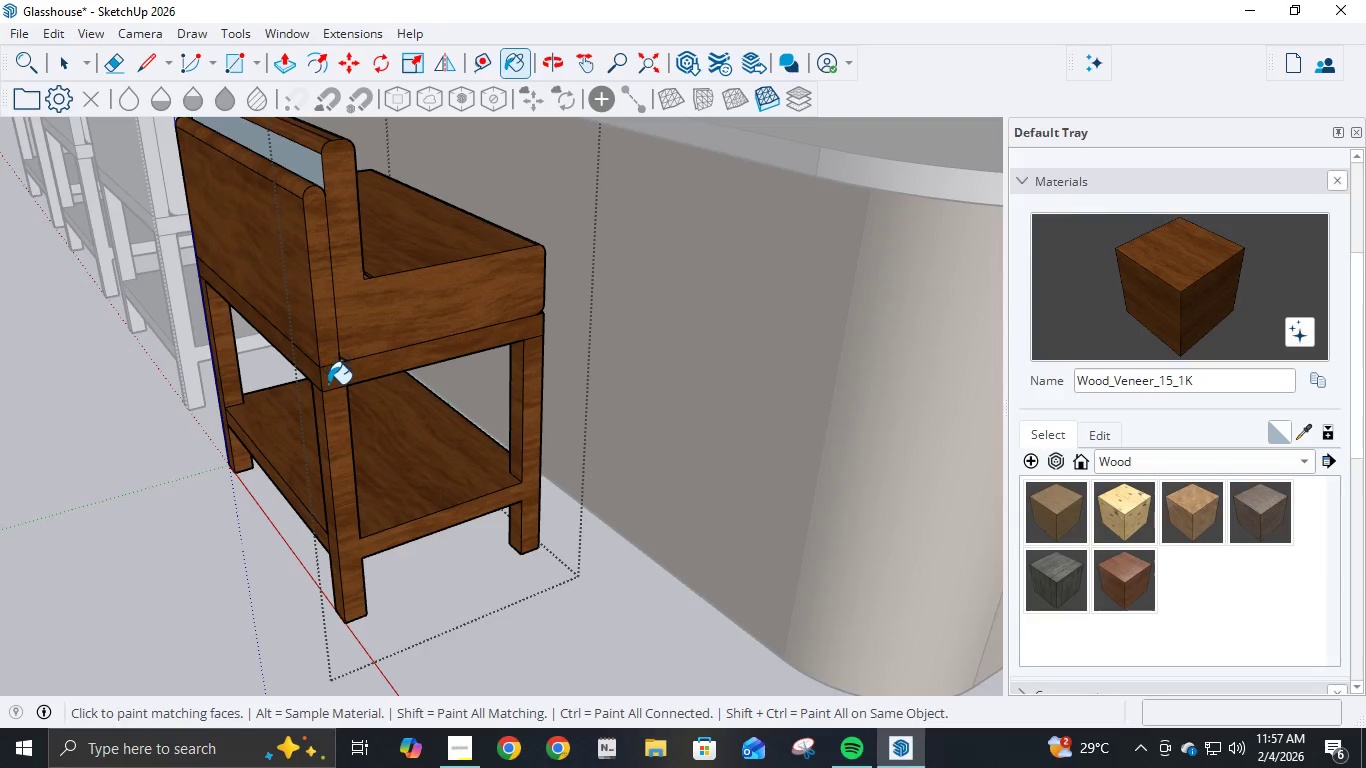 
key(Shift+ShiftLeft)
 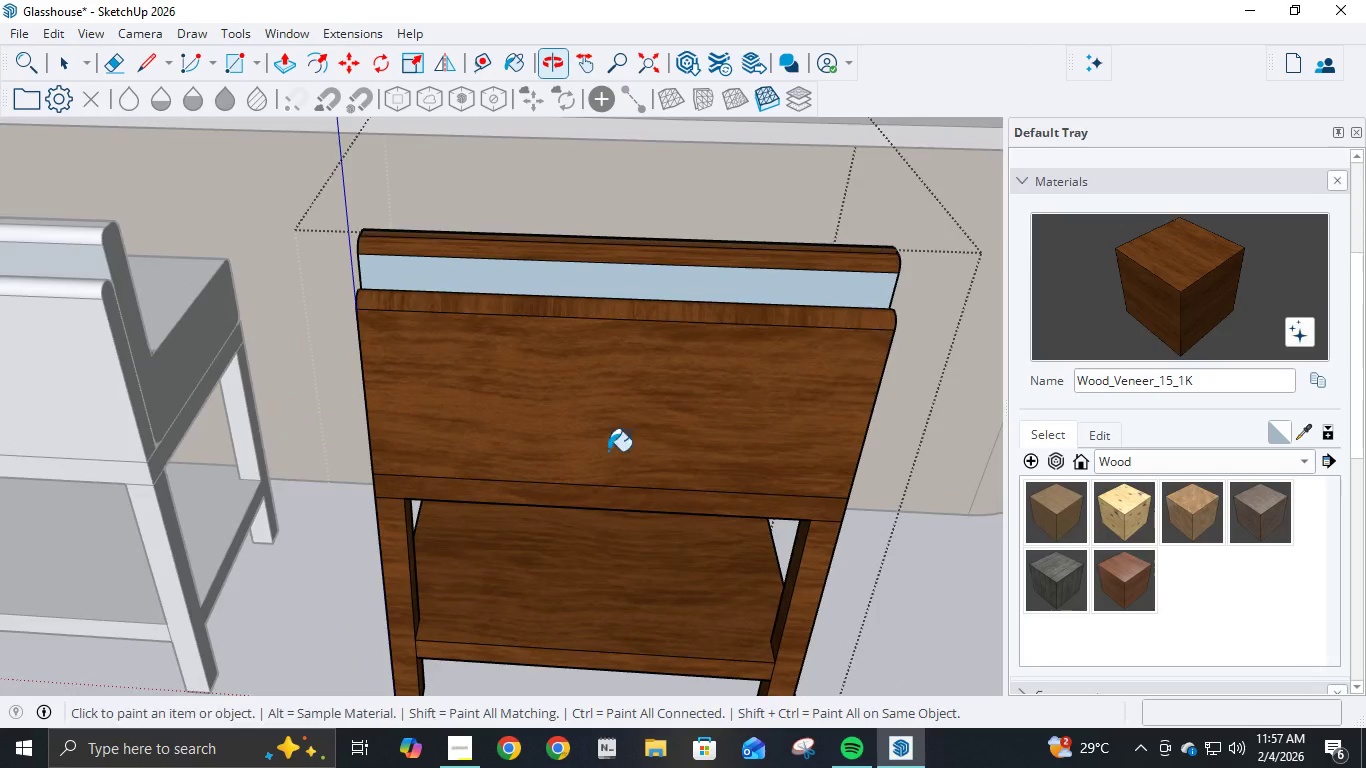 
left_click([1237, 468])
 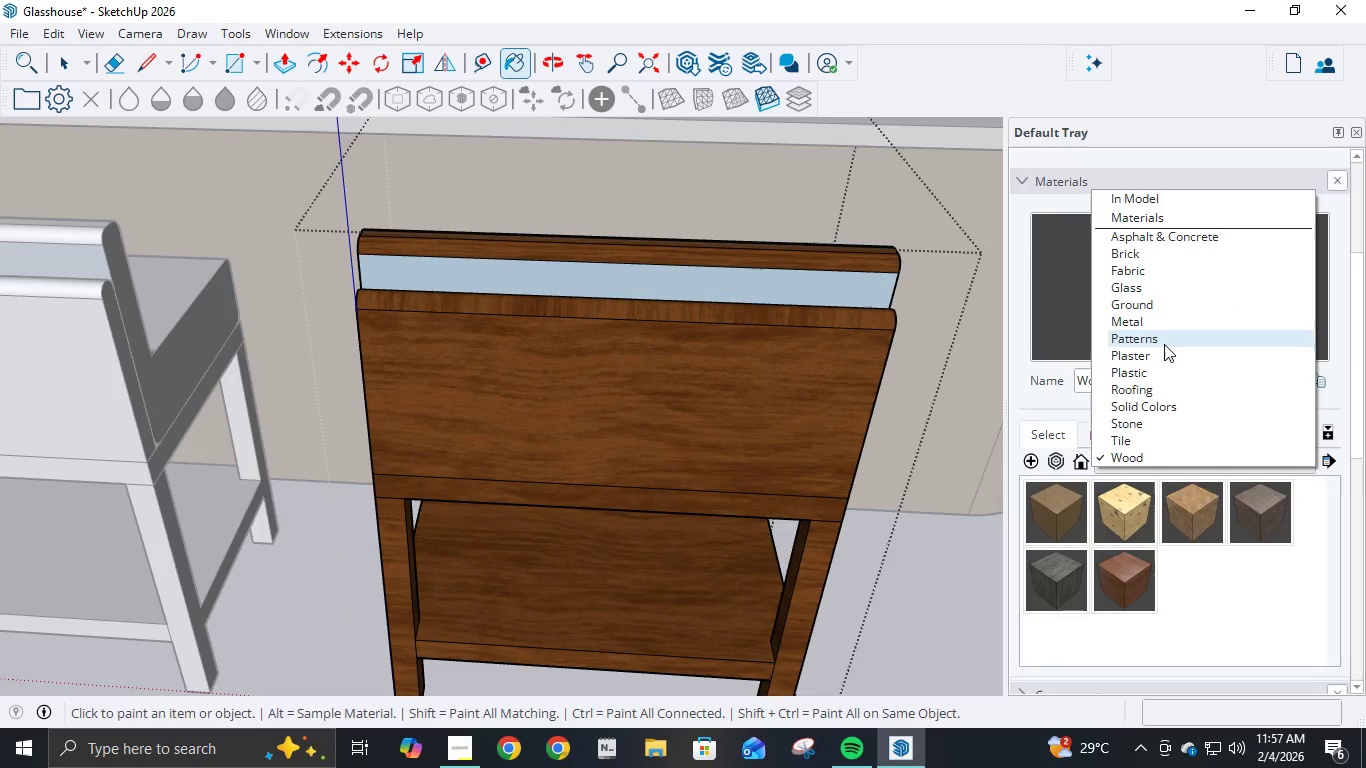 
left_click([1155, 273])
 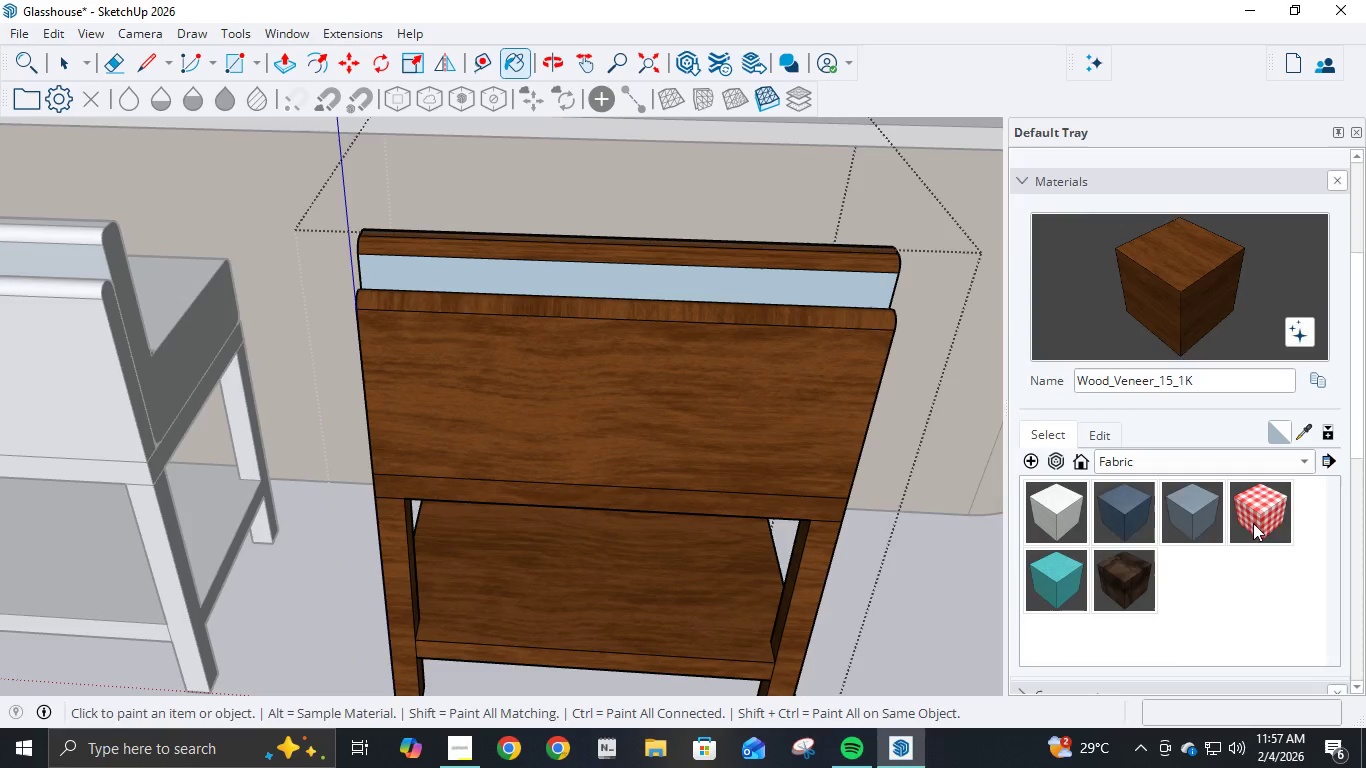 
left_click([1143, 596])
 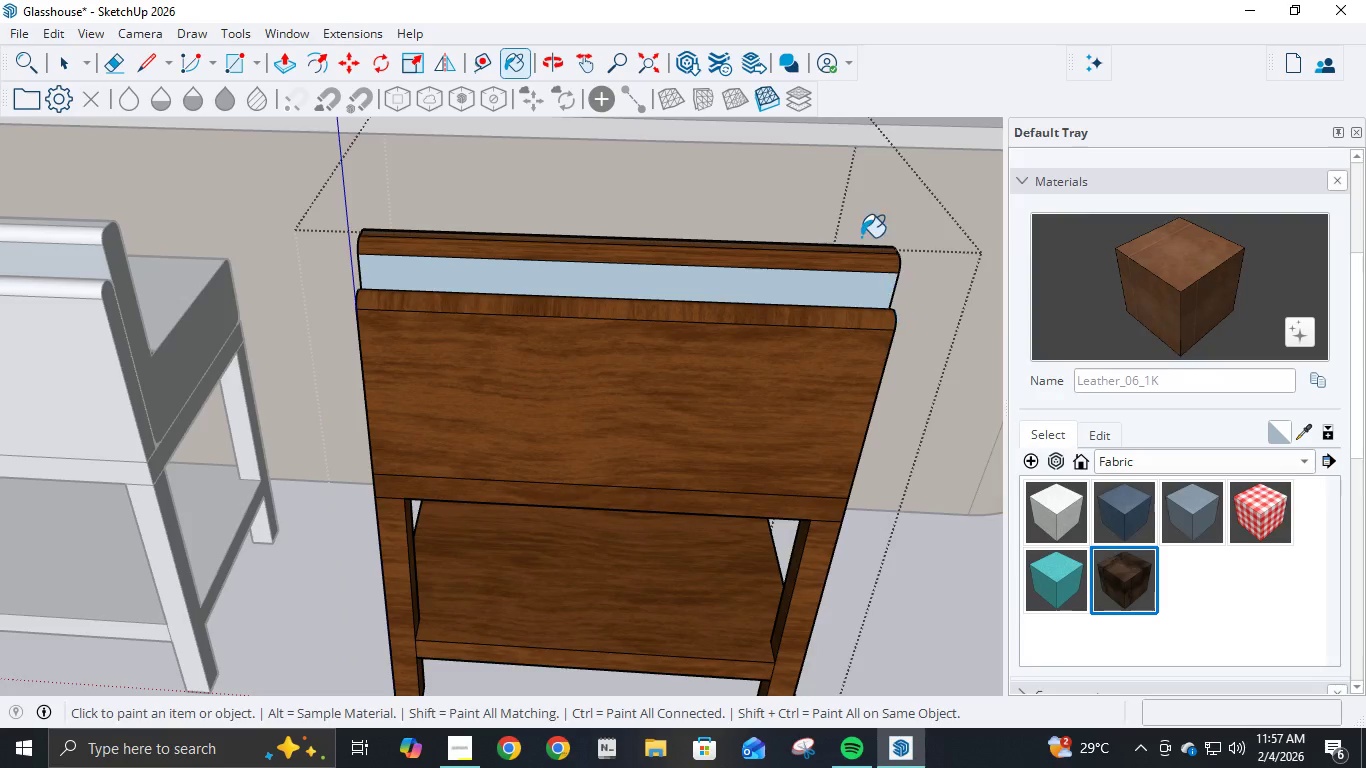 
left_click([818, 306])
 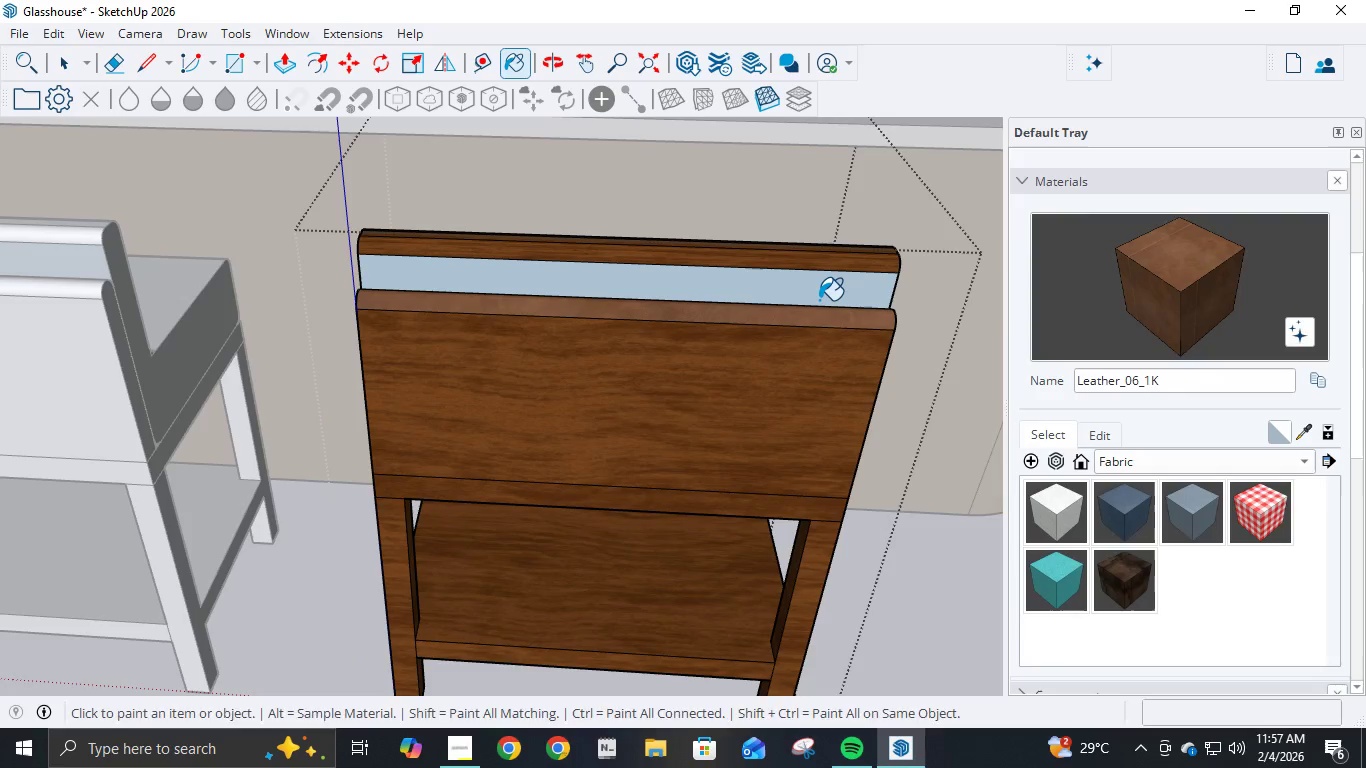 
key(Control+ControlLeft)
 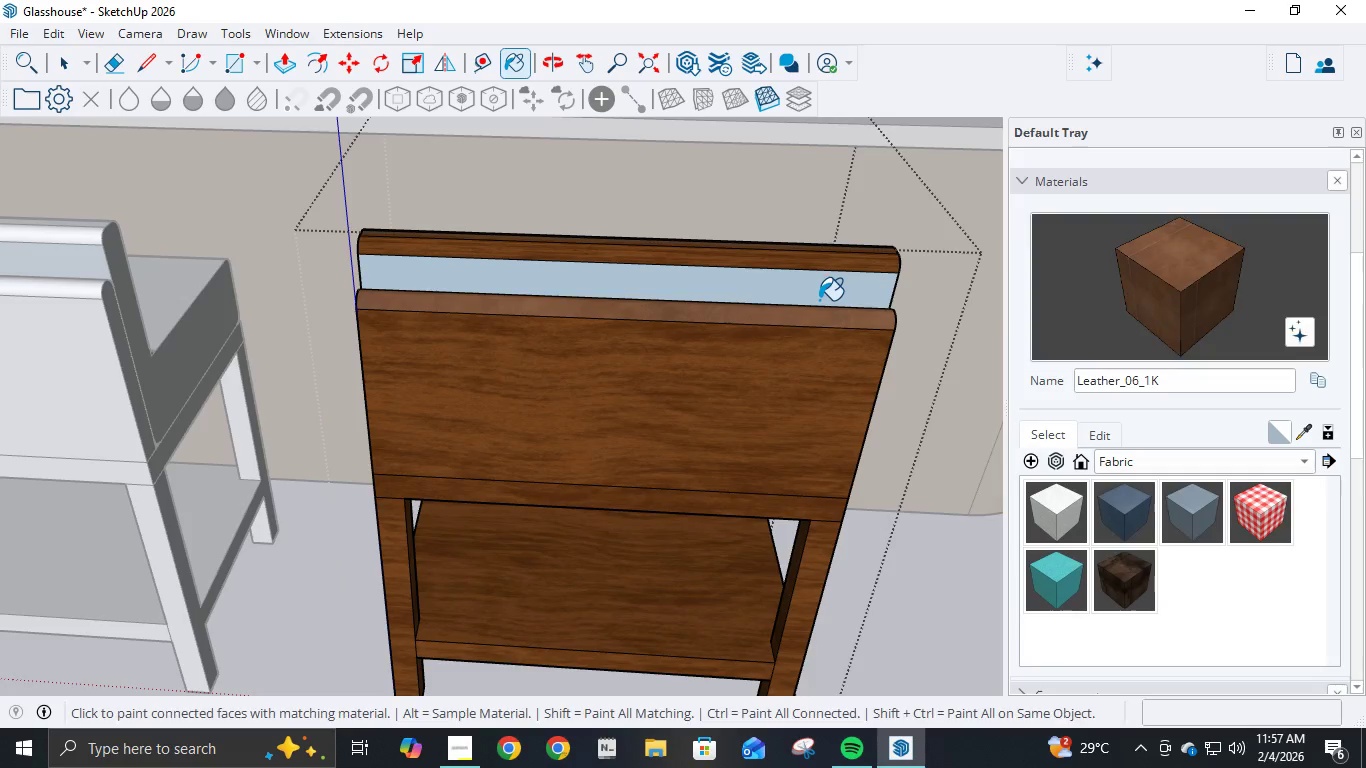 
key(Control+Z)
 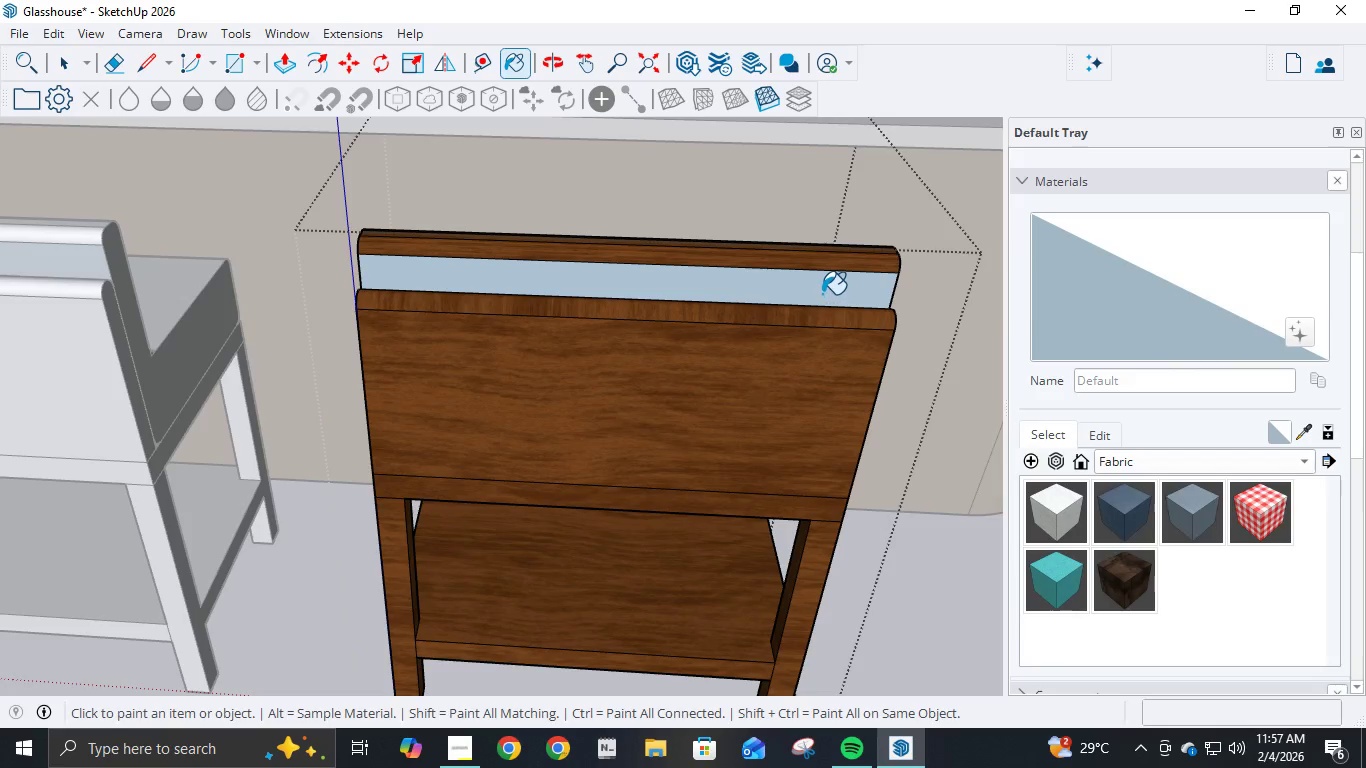 
double_click([822, 292])
 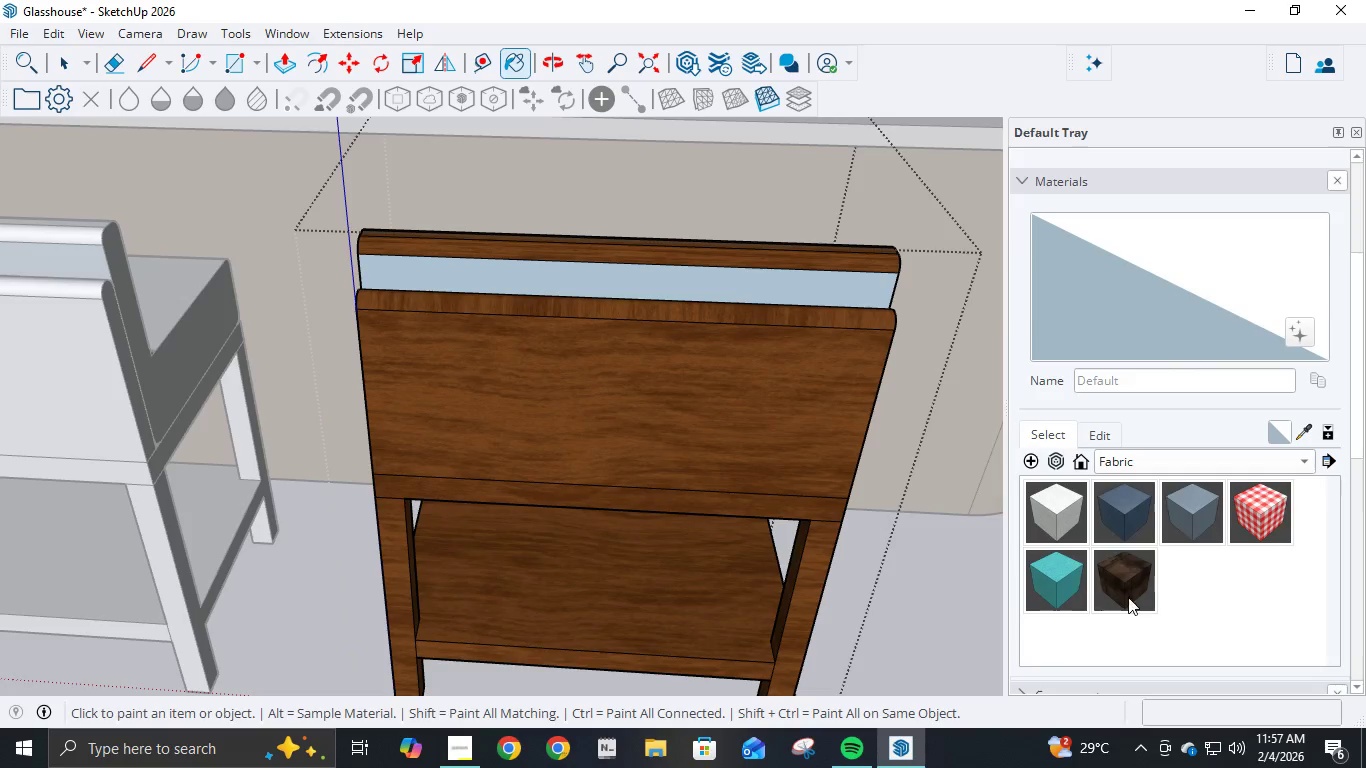 
left_click([1134, 597])
 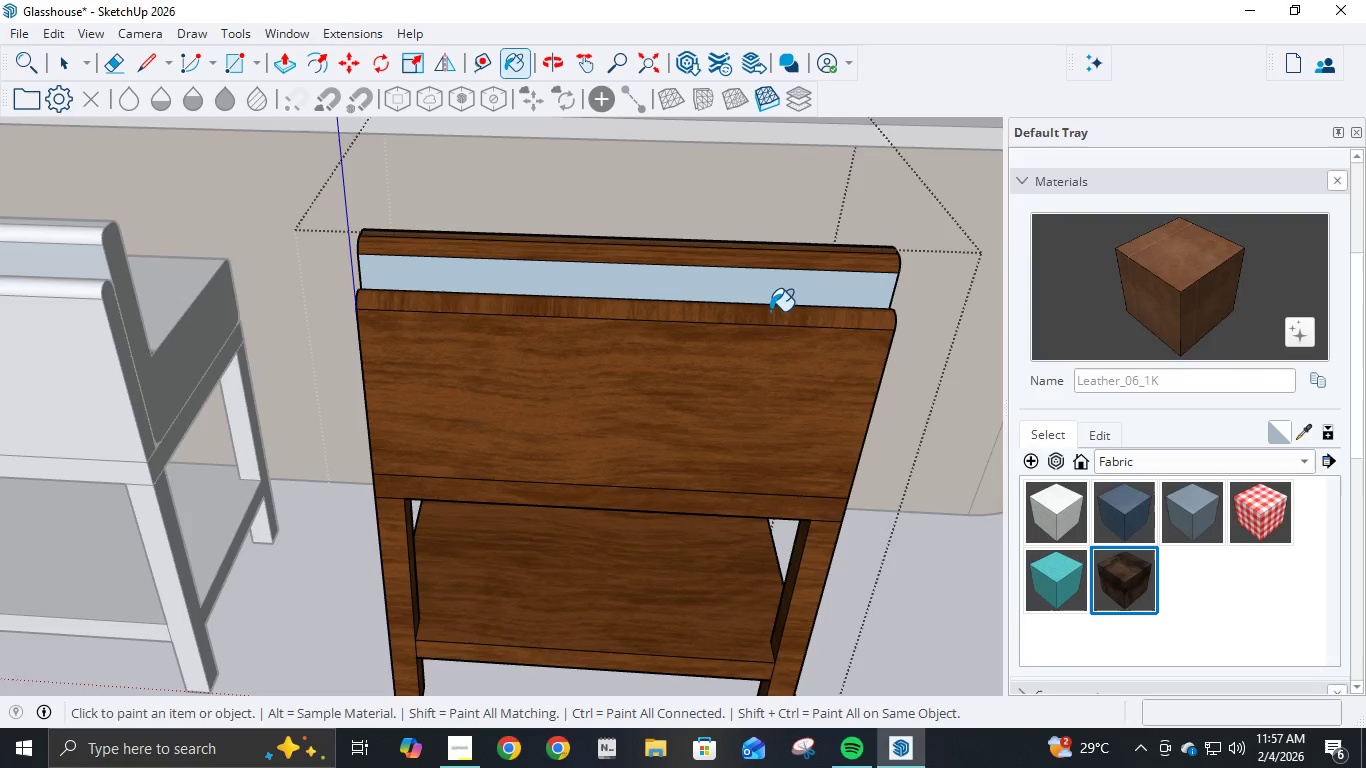 
left_click([762, 274])
 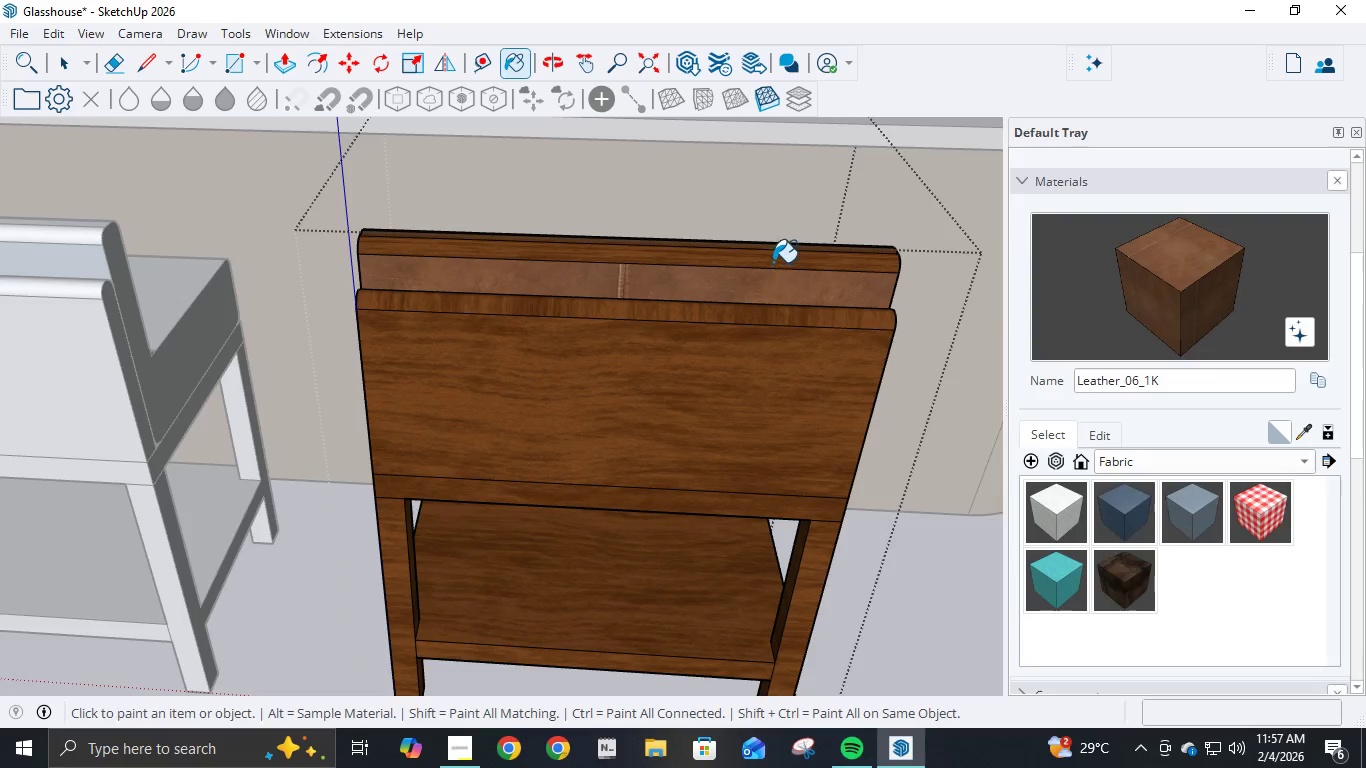 
left_click([773, 262])
 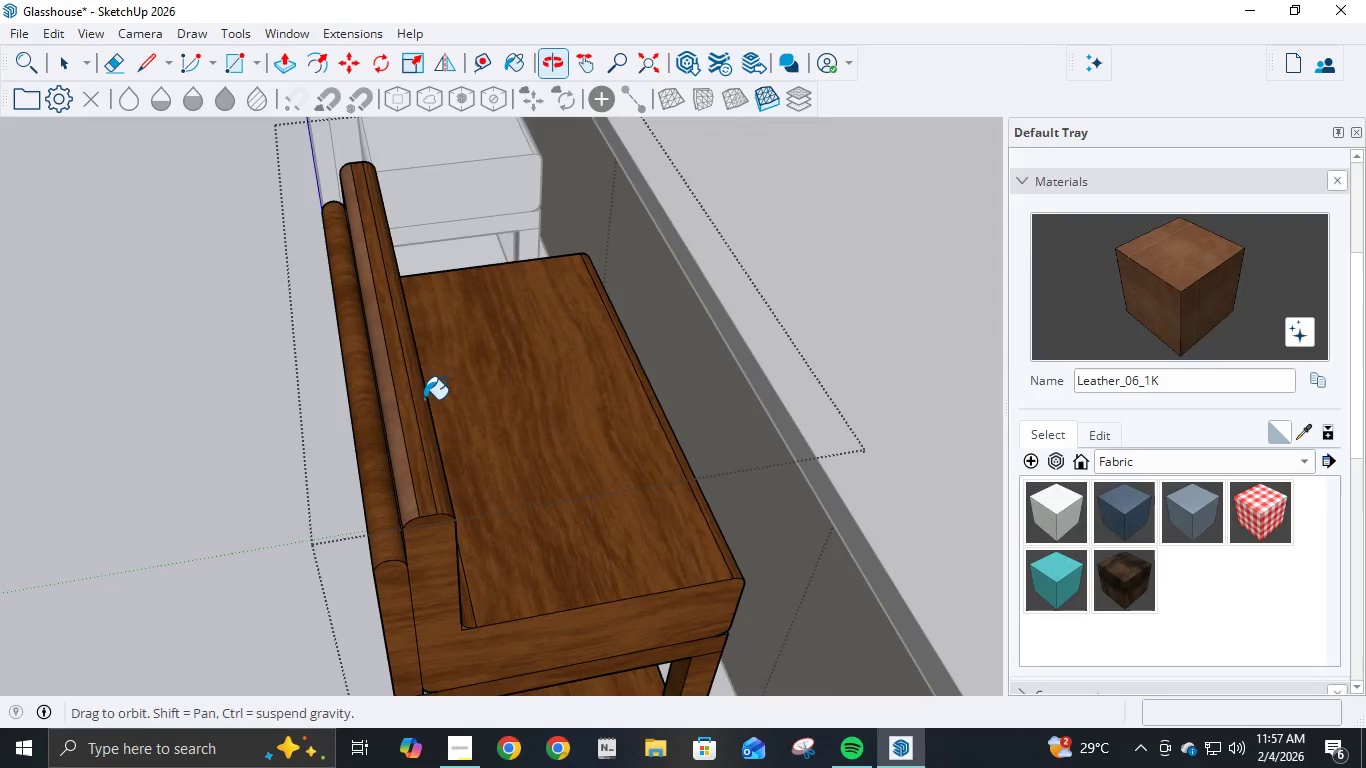 
left_click([407, 388])
 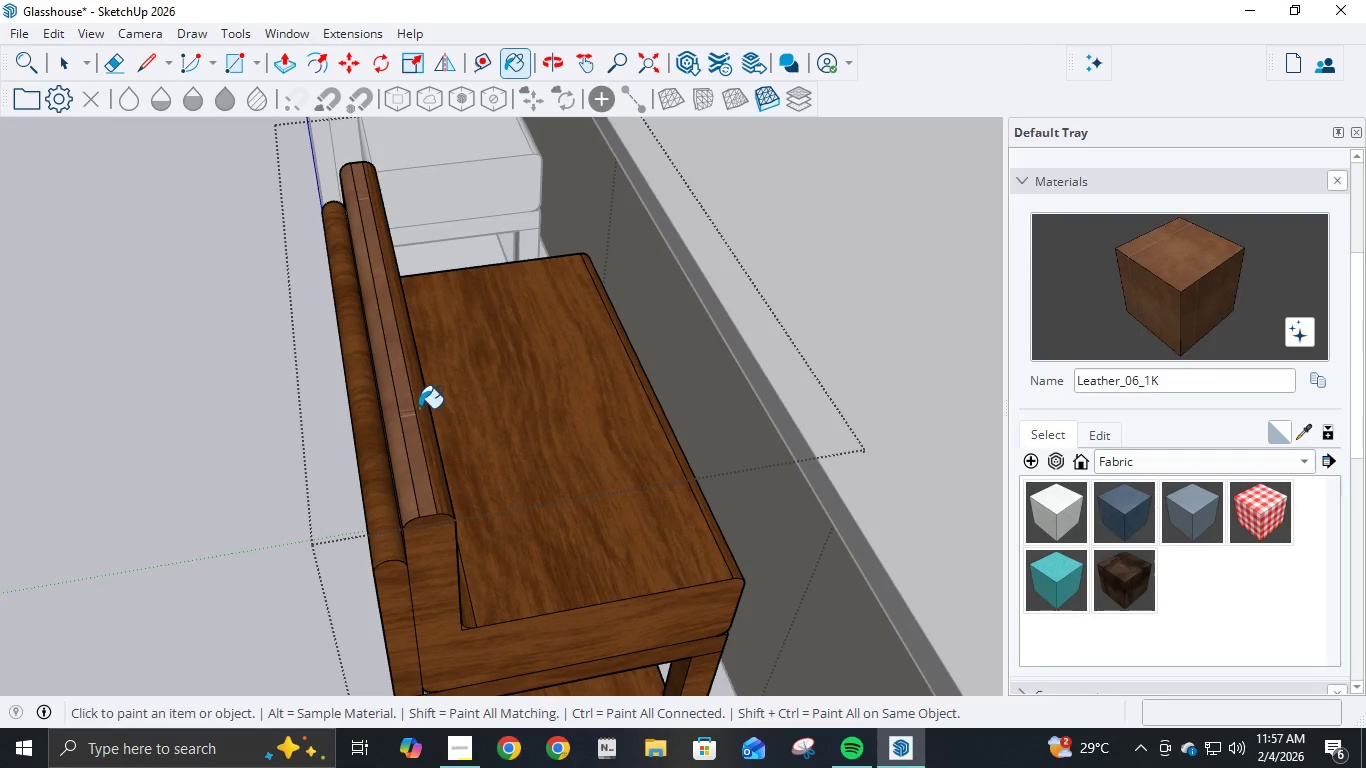 
left_click([419, 408])
 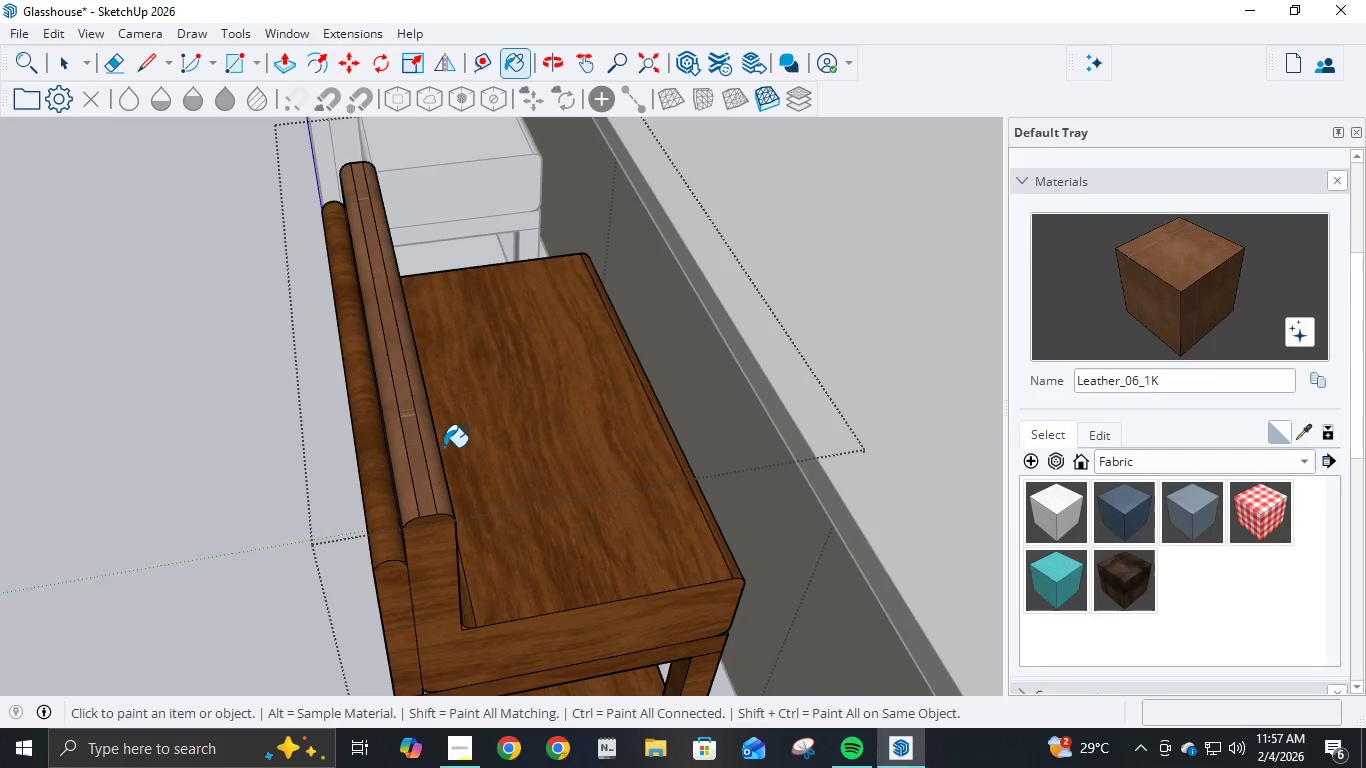 
double_click([444, 447])
 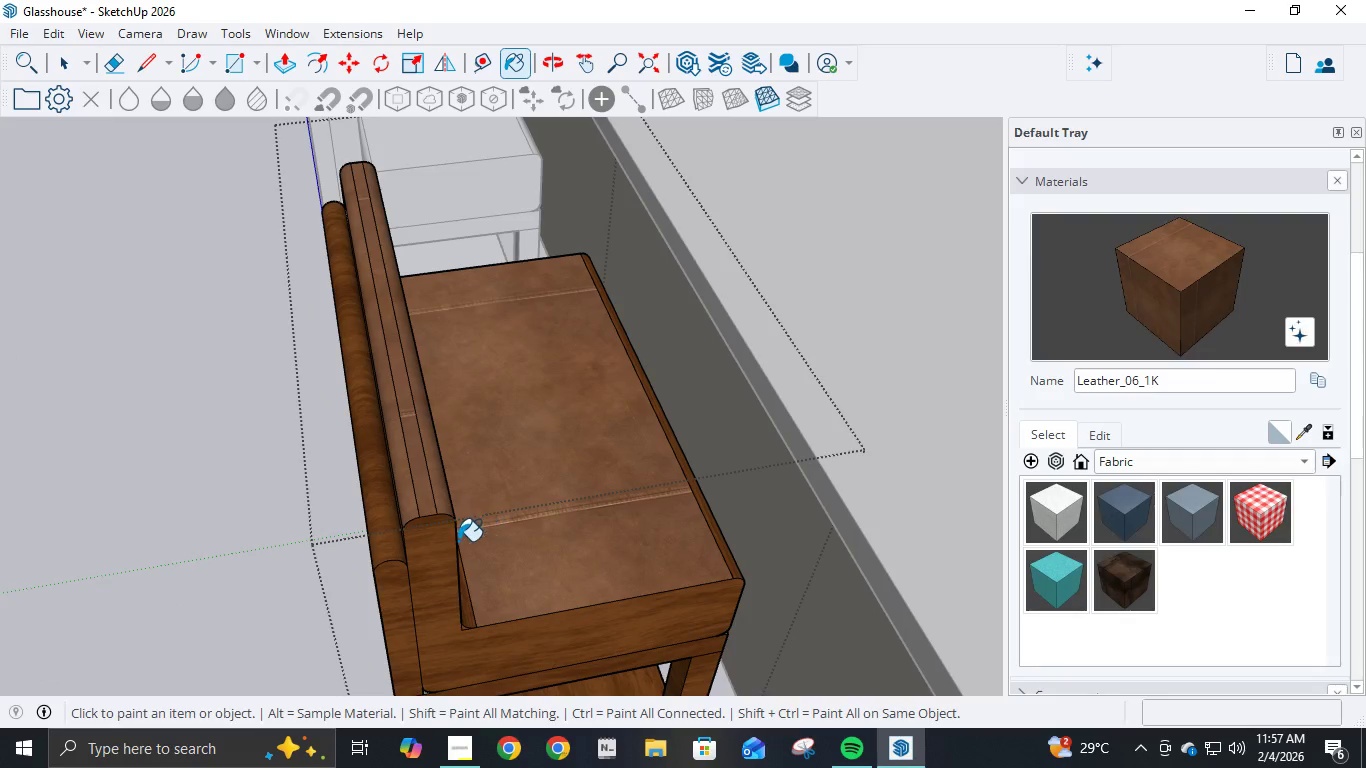 
left_click([446, 549])
 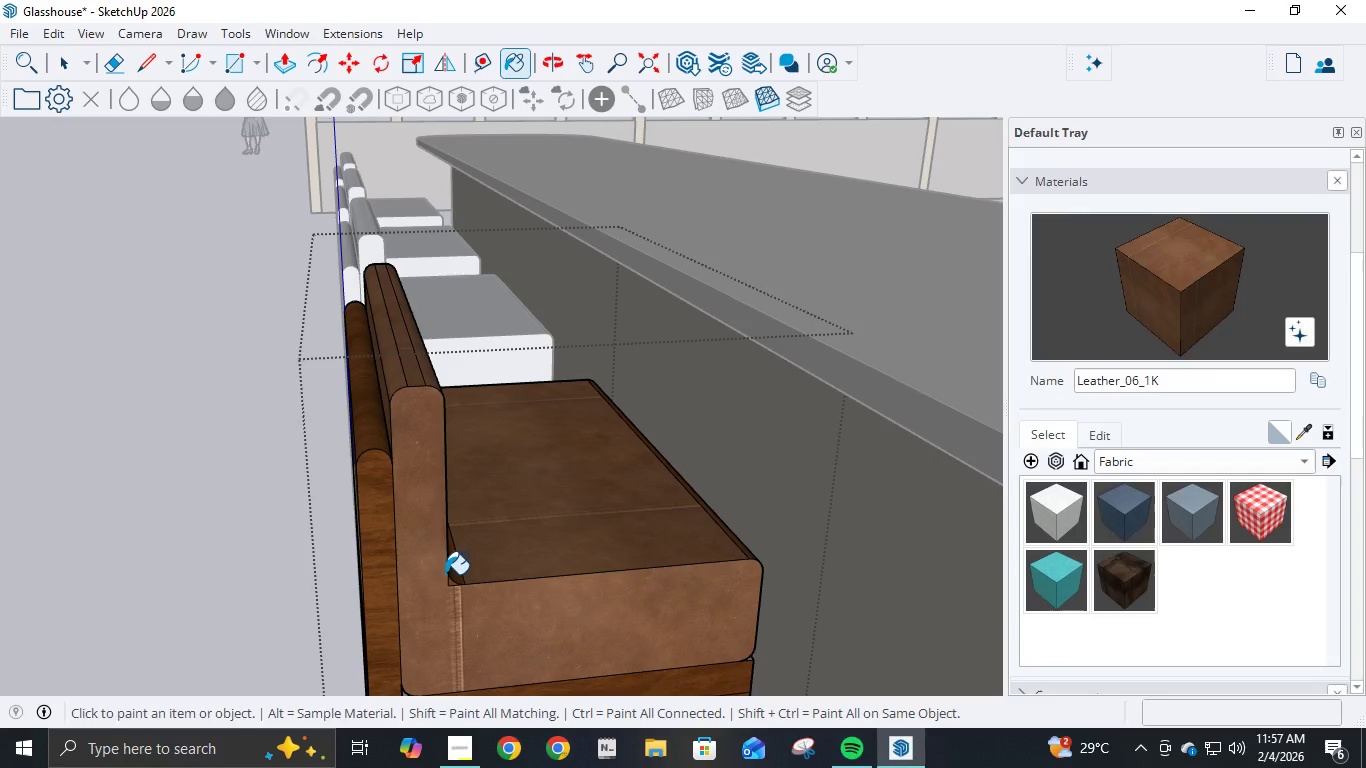 
double_click([449, 580])
 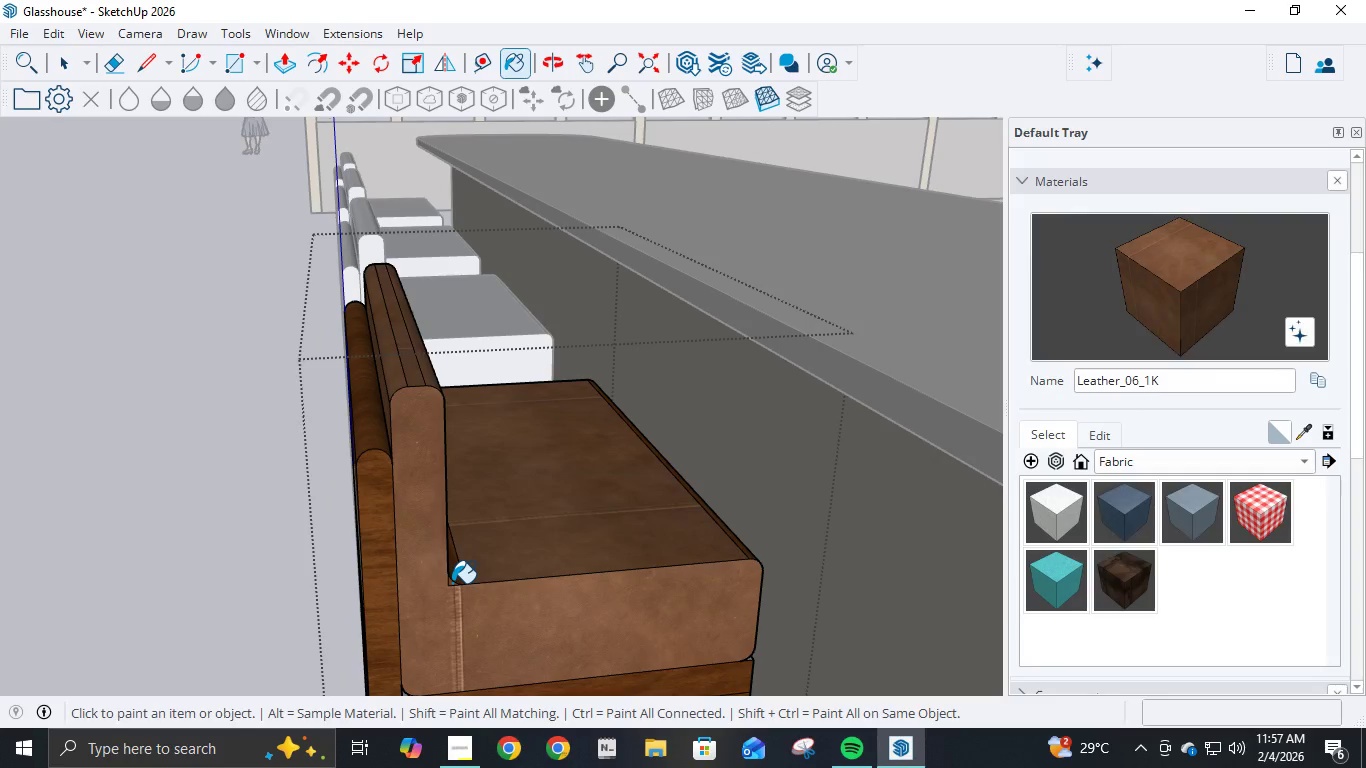 
triple_click([452, 583])
 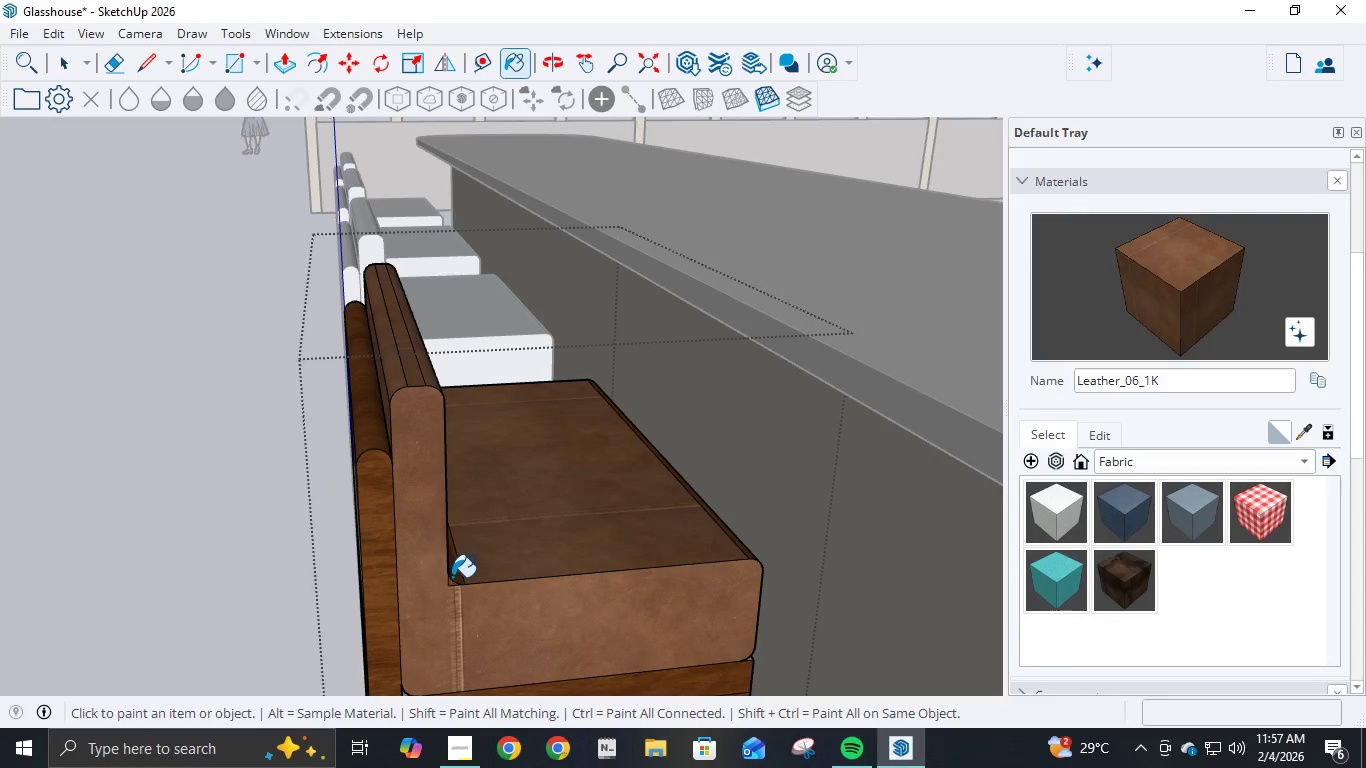 
triple_click([452, 577])
 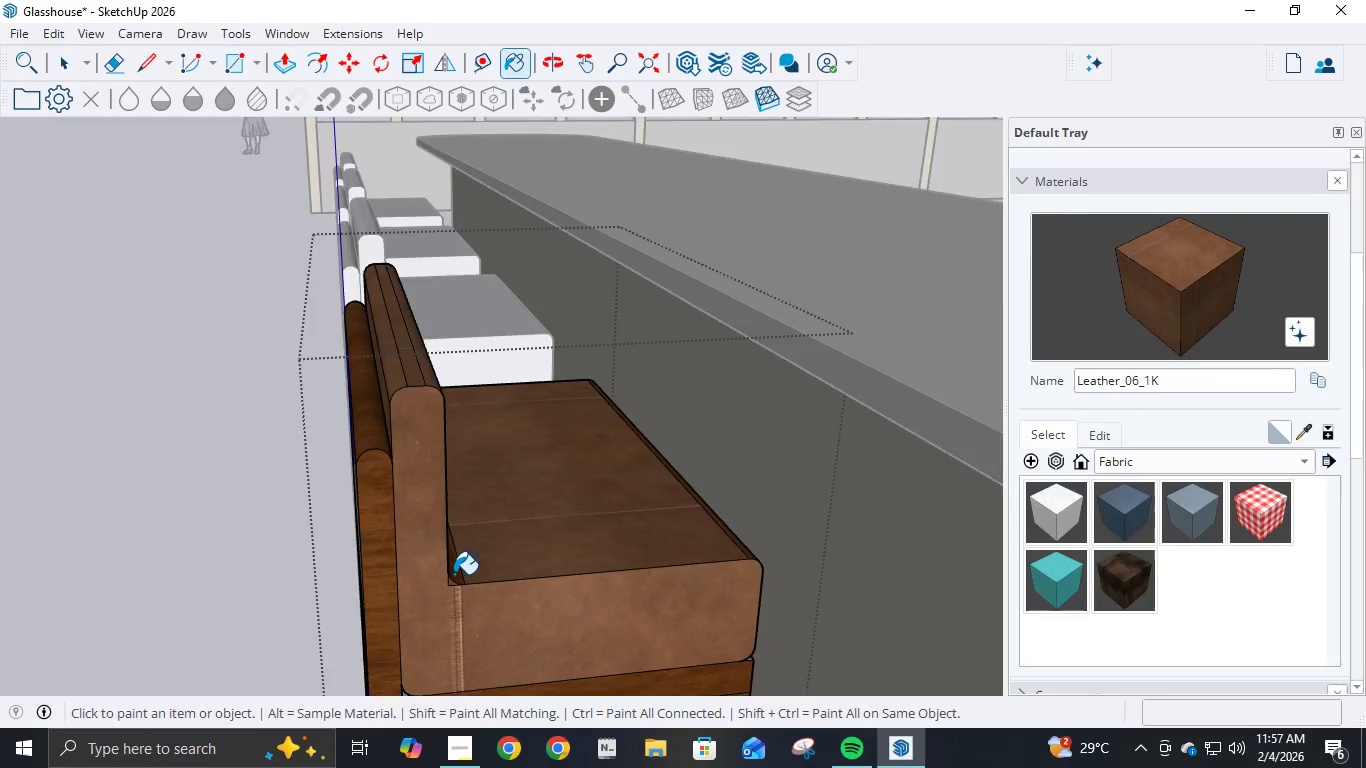 
left_click([455, 572])
 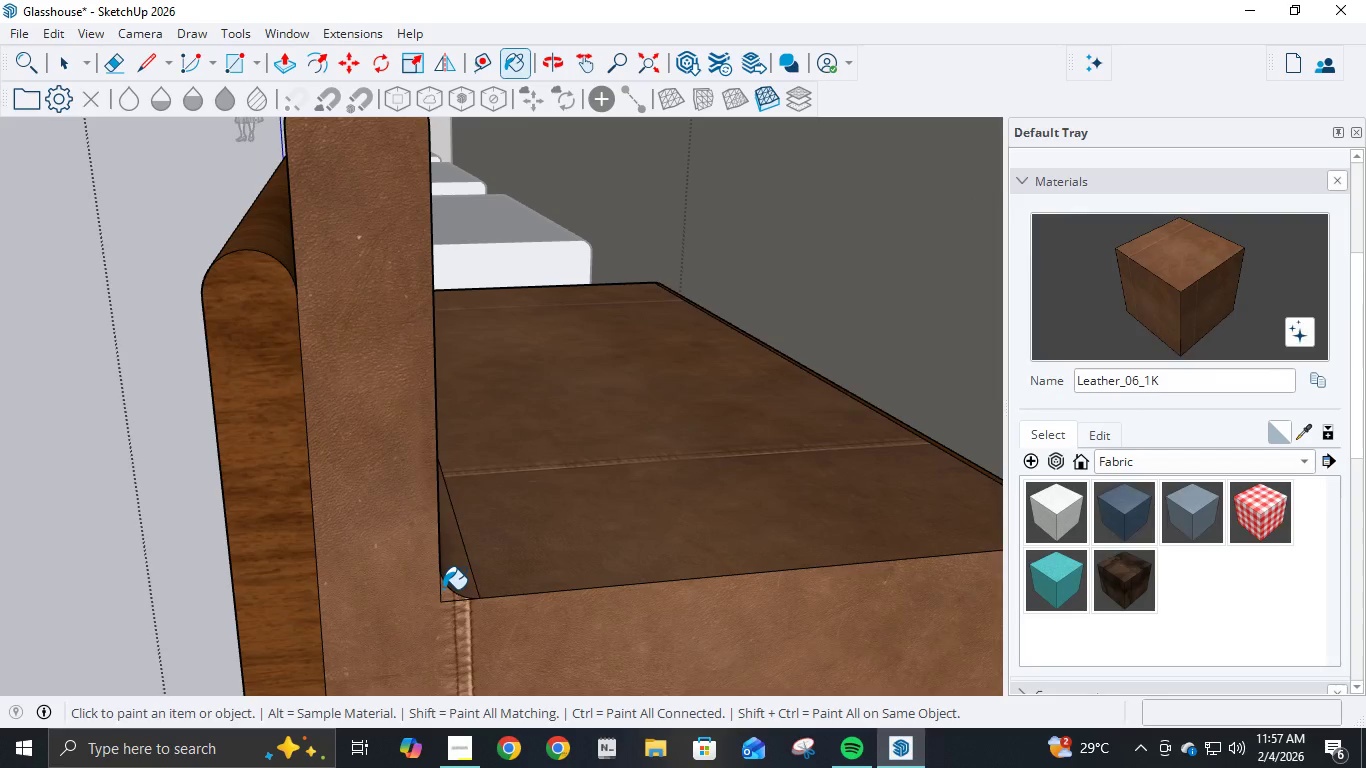 
scroll: coordinate [454, 574], scroll_direction: up, amount: 8.0
 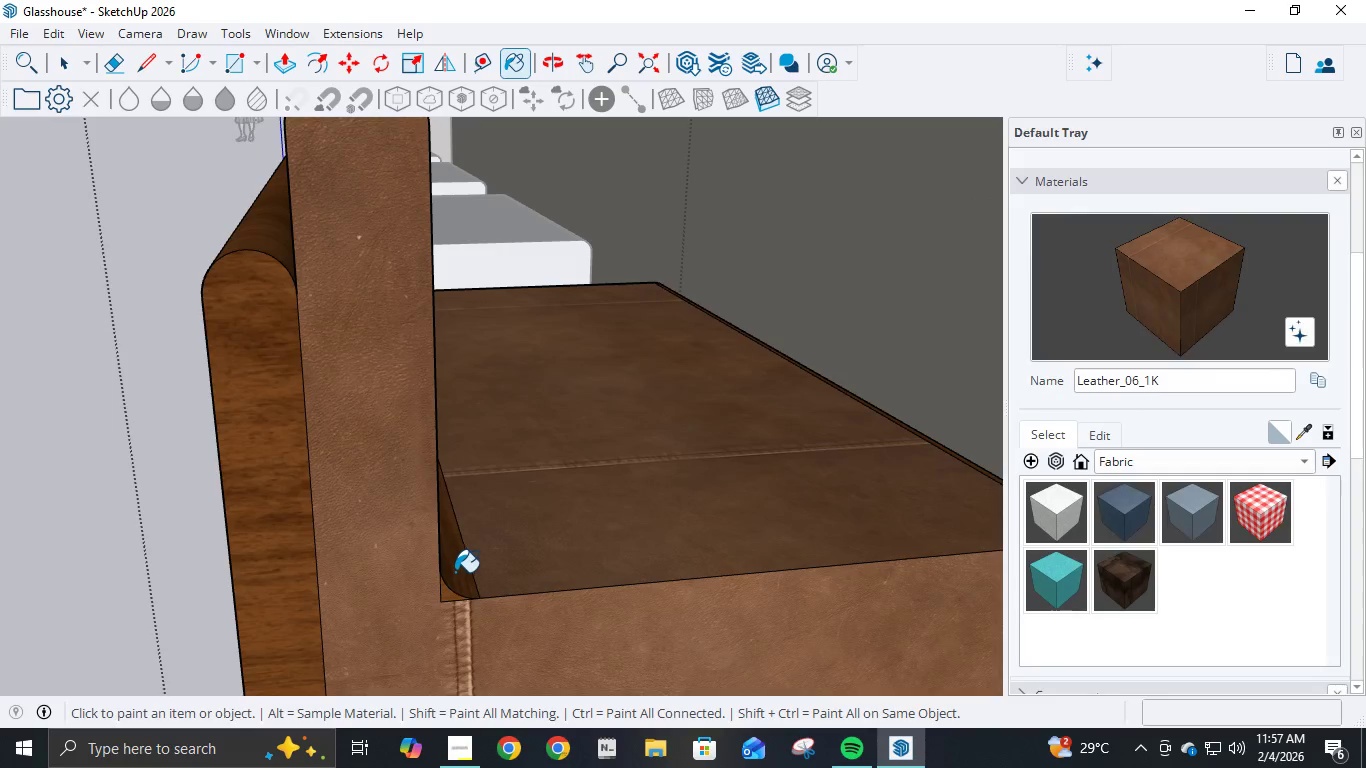 
scroll: coordinate [687, 553], scroll_direction: down, amount: 1.0
 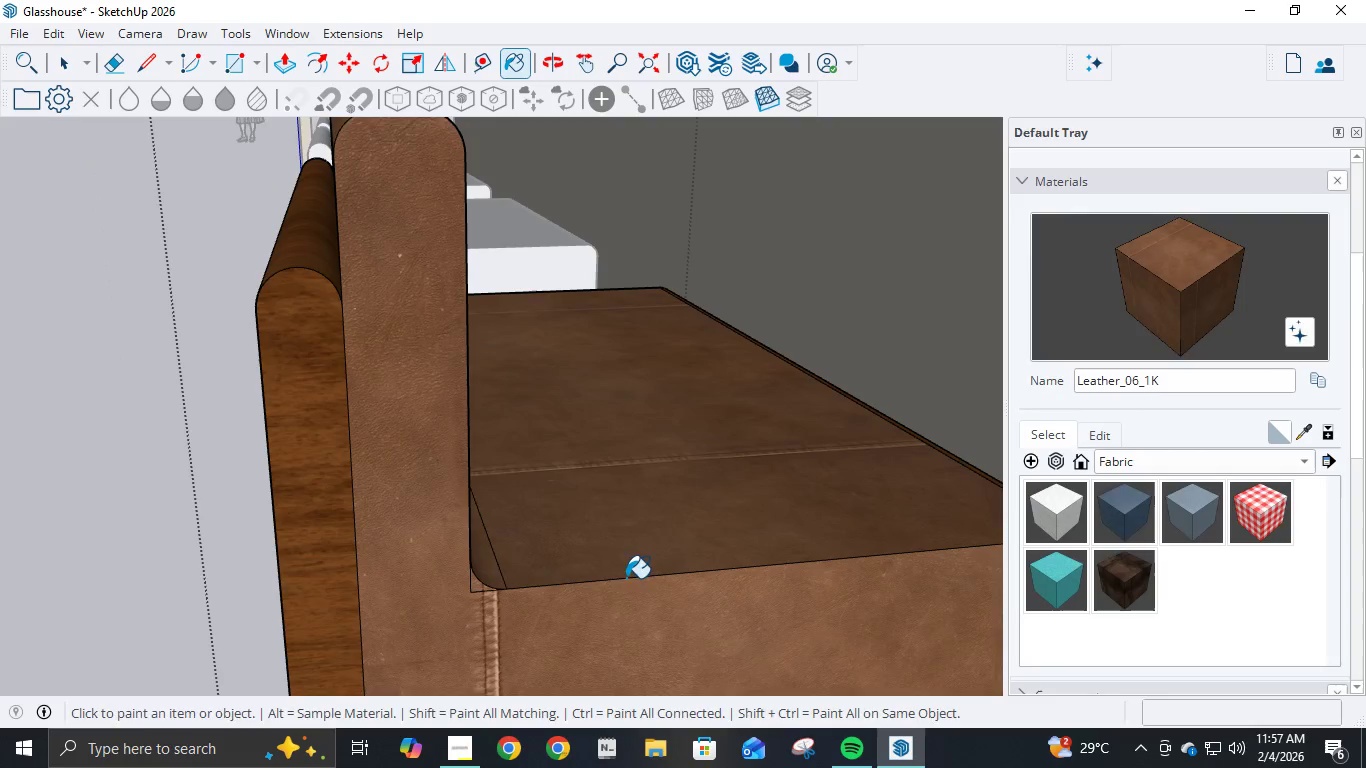 
key(E)
 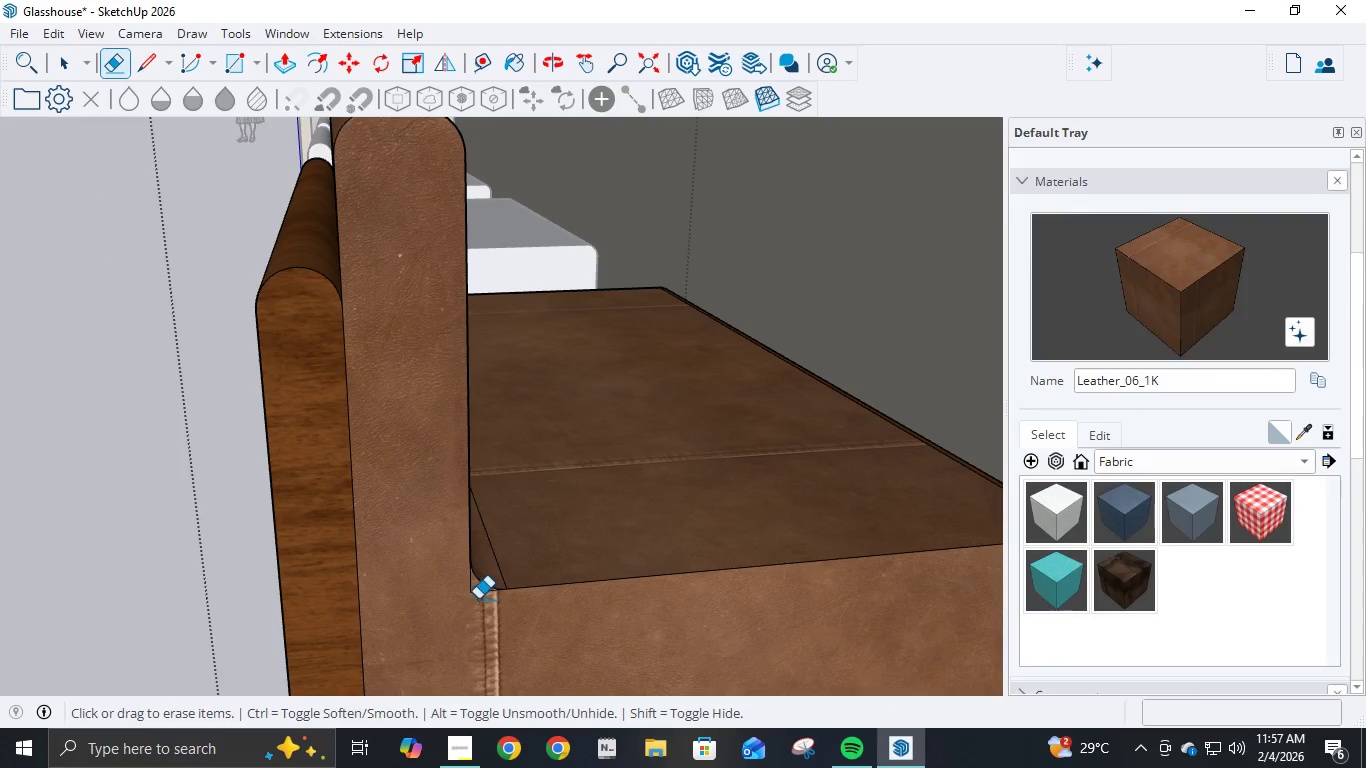 
left_click_drag(start_coordinate=[475, 596], to_coordinate=[464, 587])
 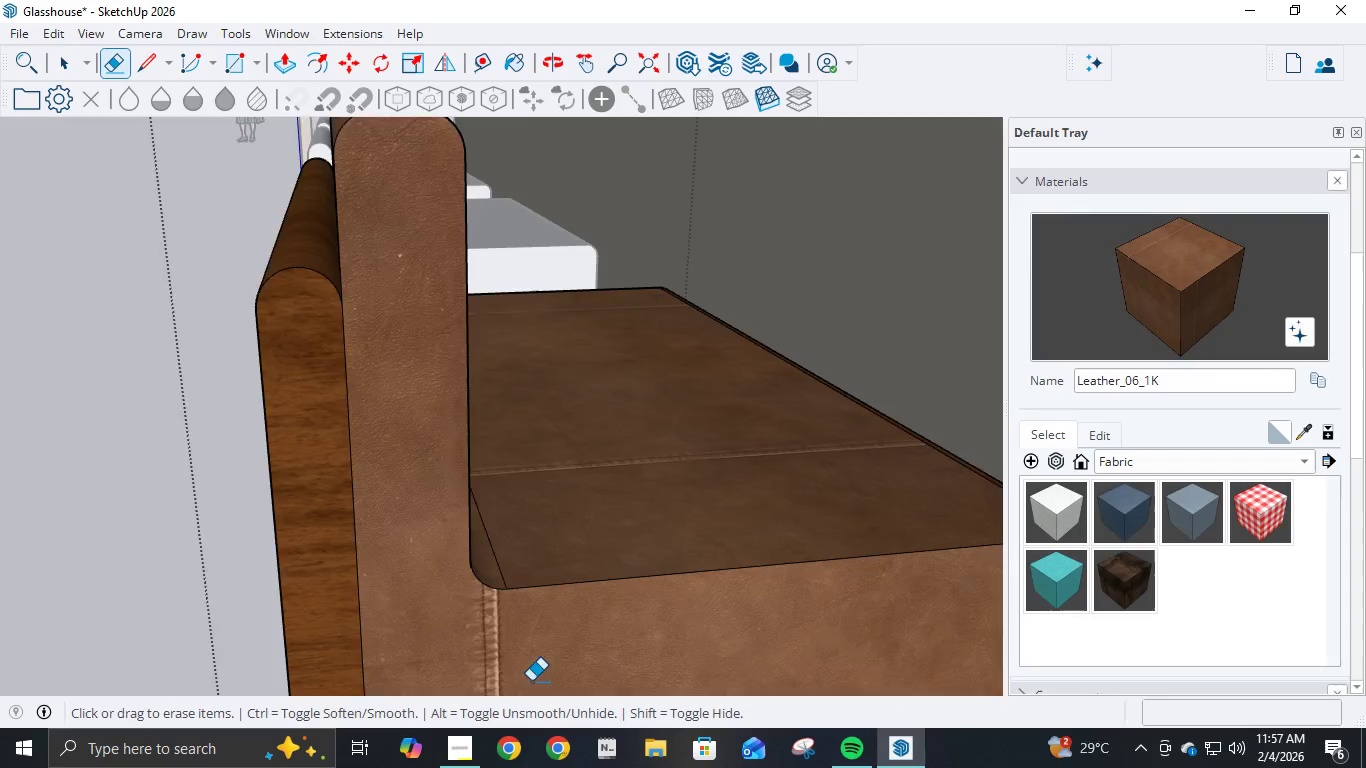 
scroll: coordinate [564, 636], scroll_direction: down, amount: 7.0
 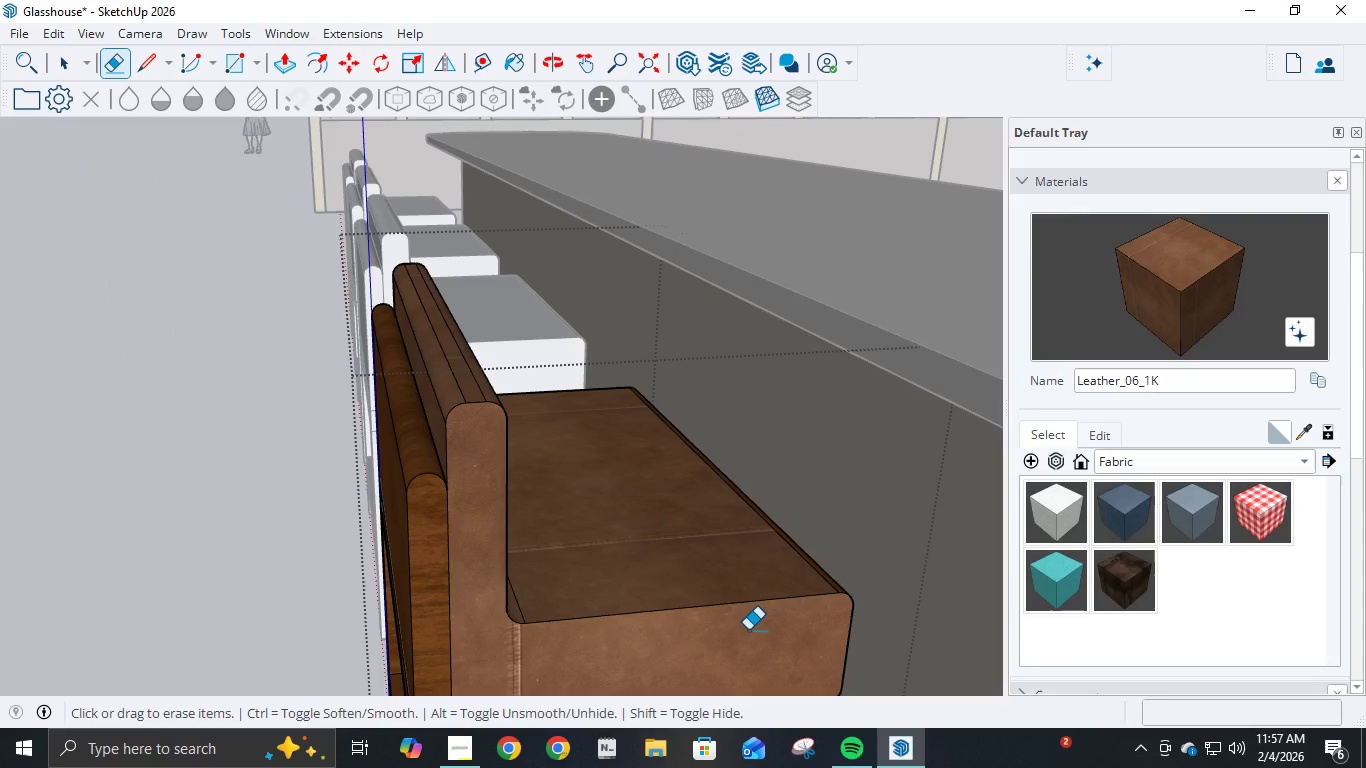 
key(B)
 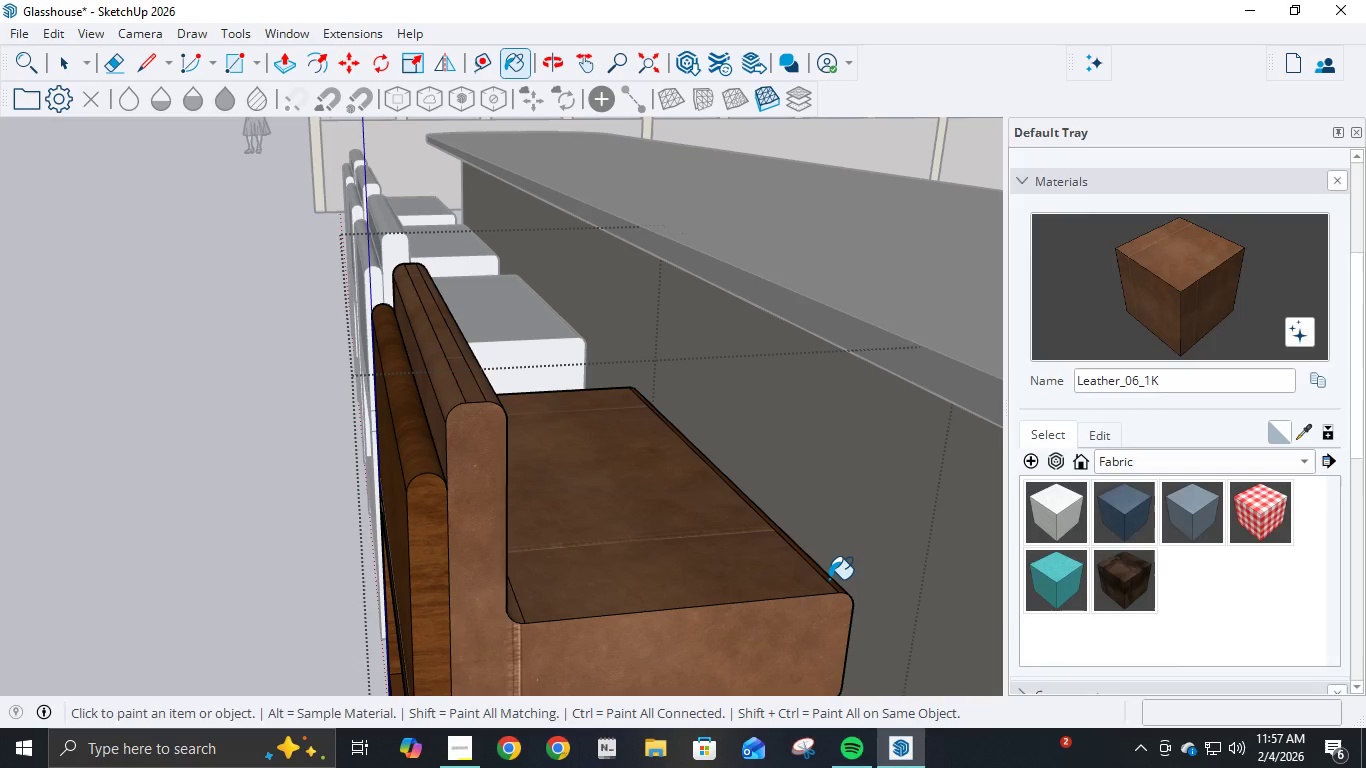 
left_click([829, 579])
 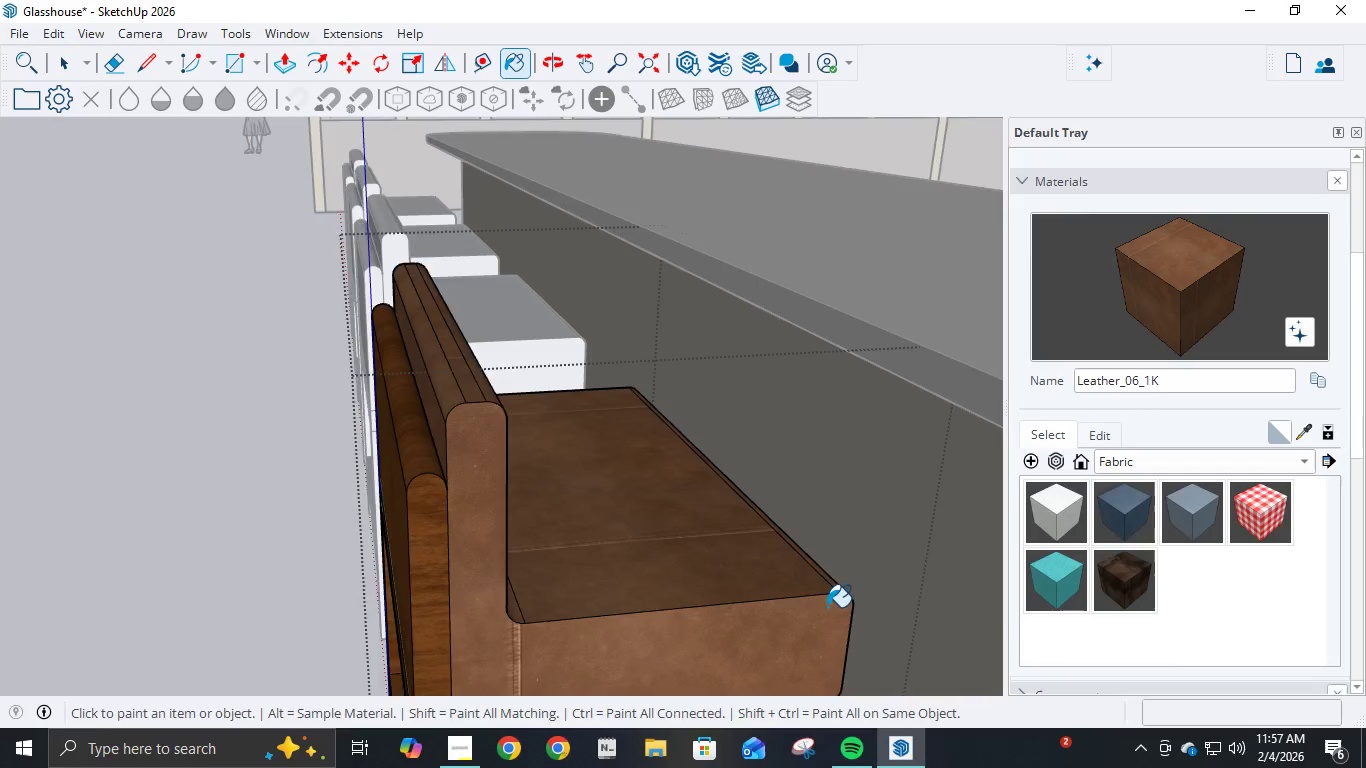 
middle_click([827, 607])
 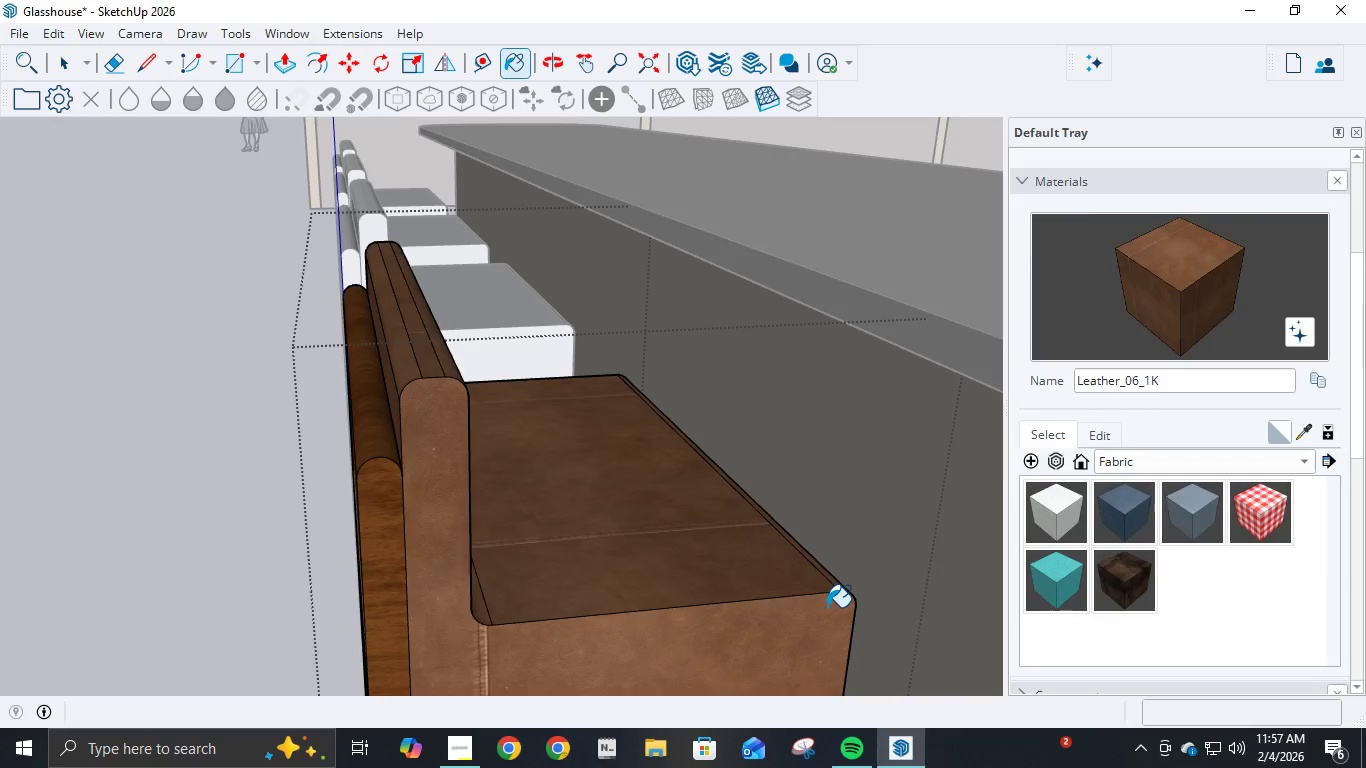 
scroll: coordinate [827, 607], scroll_direction: up, amount: 1.0
 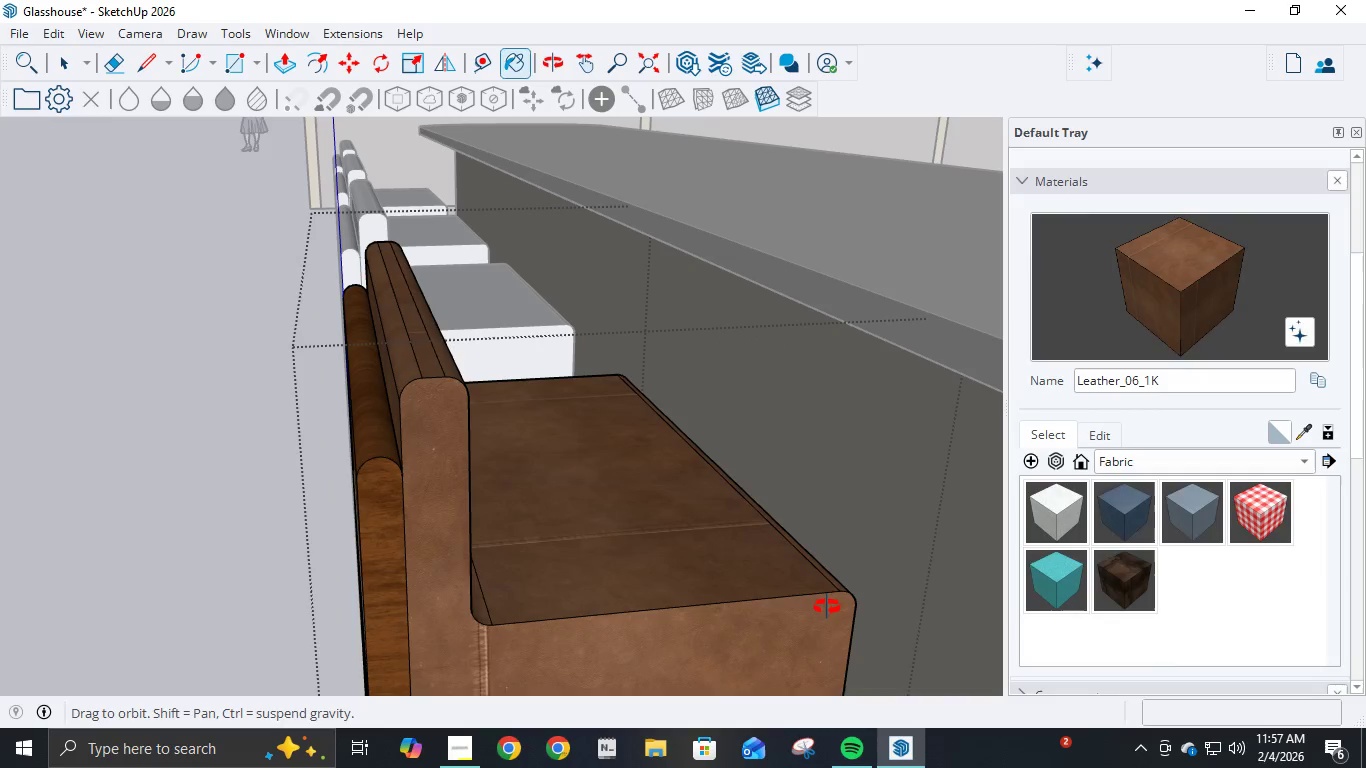 
scroll: coordinate [827, 607], scroll_direction: down, amount: 5.0
 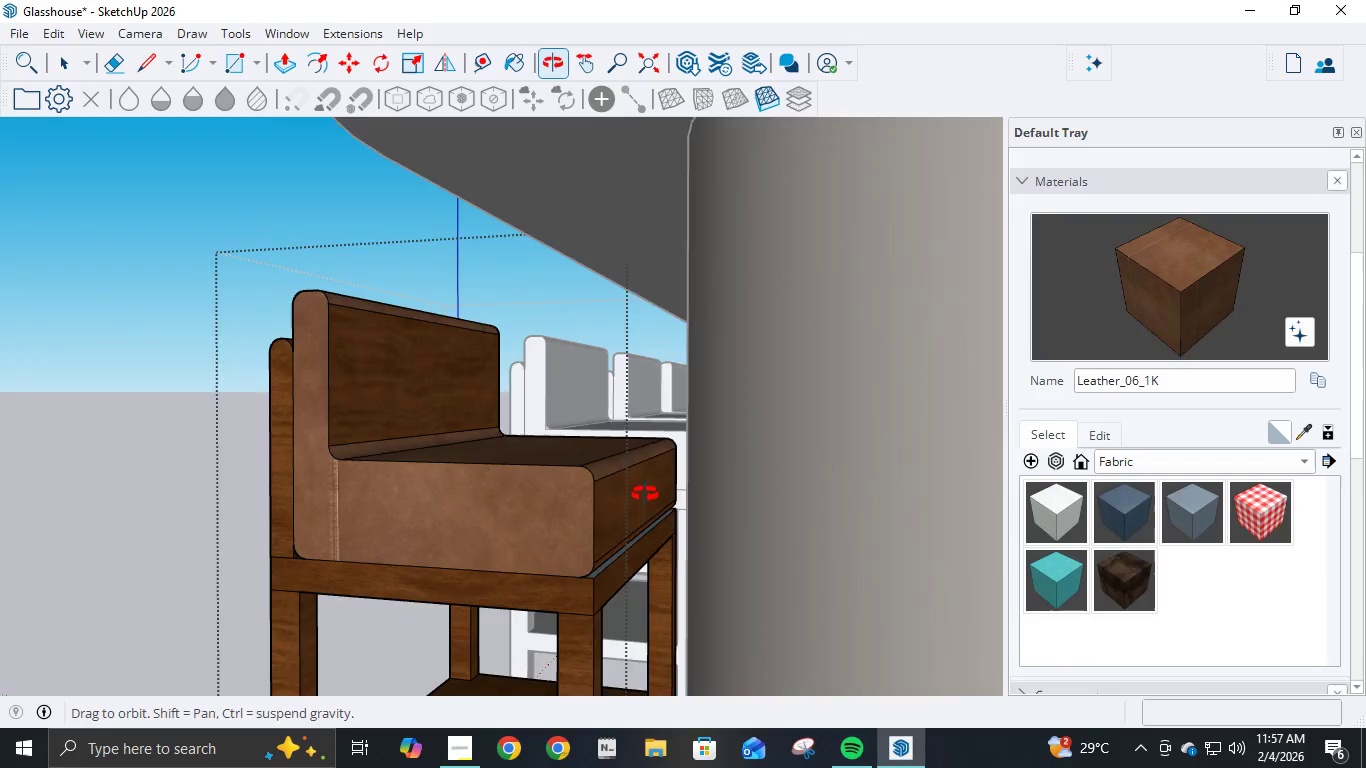 
left_click([569, 508])
 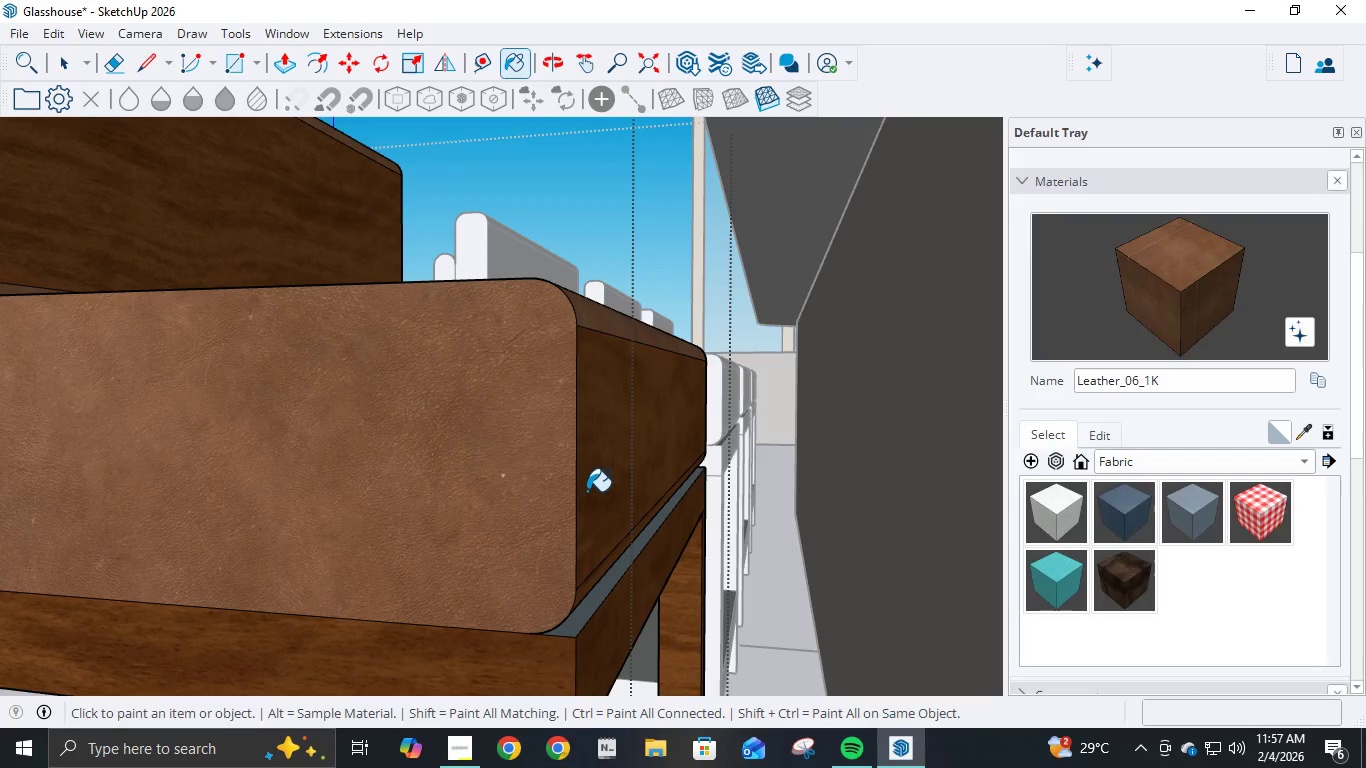 
scroll: coordinate [639, 567], scroll_direction: up, amount: 9.0
 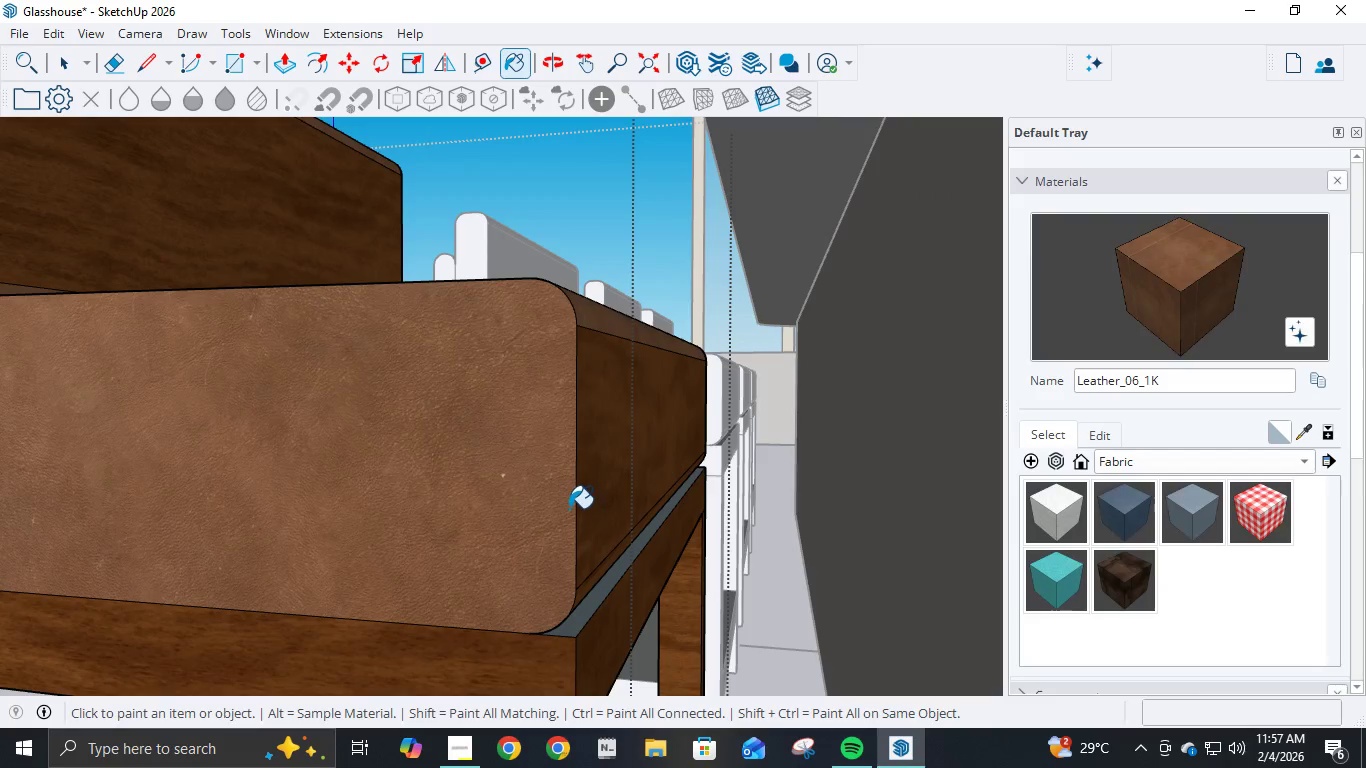 
double_click([587, 491])
 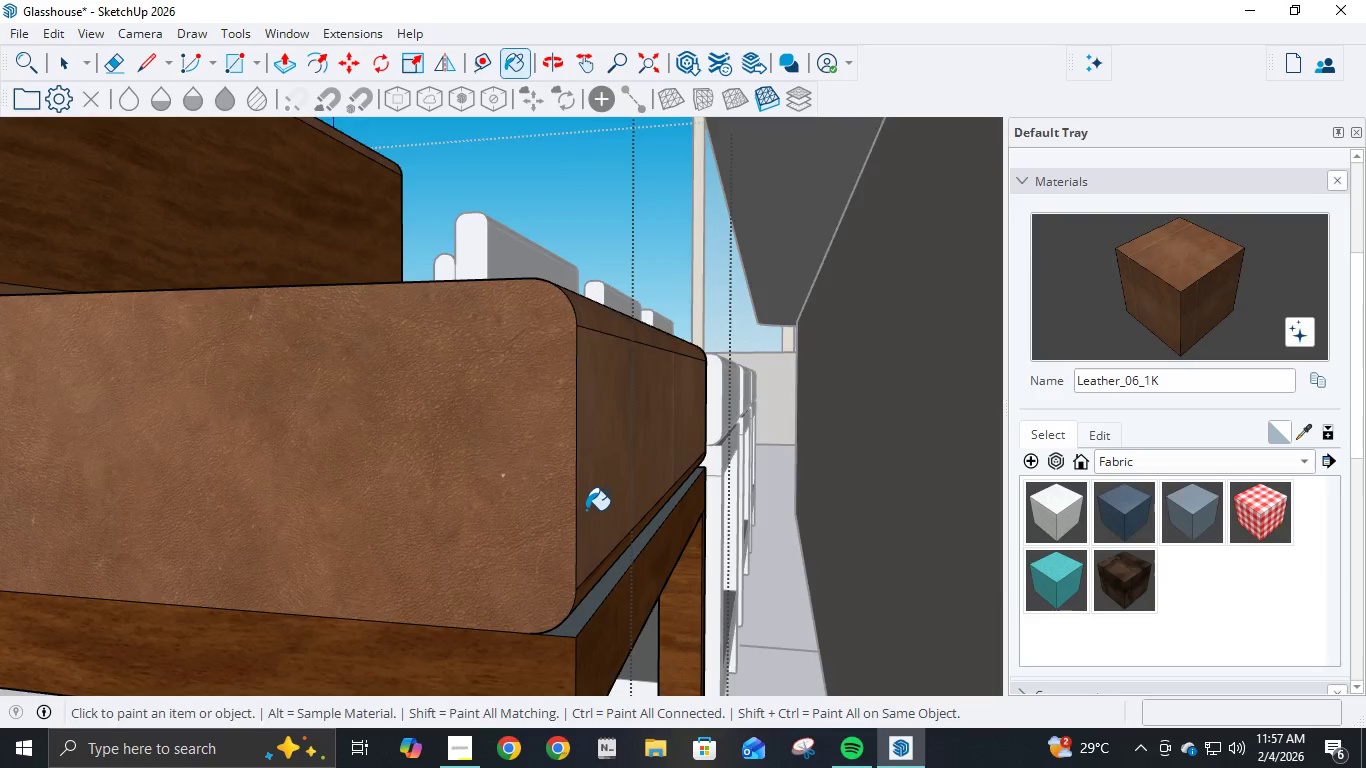 
scroll: coordinate [586, 510], scroll_direction: up, amount: 5.0
 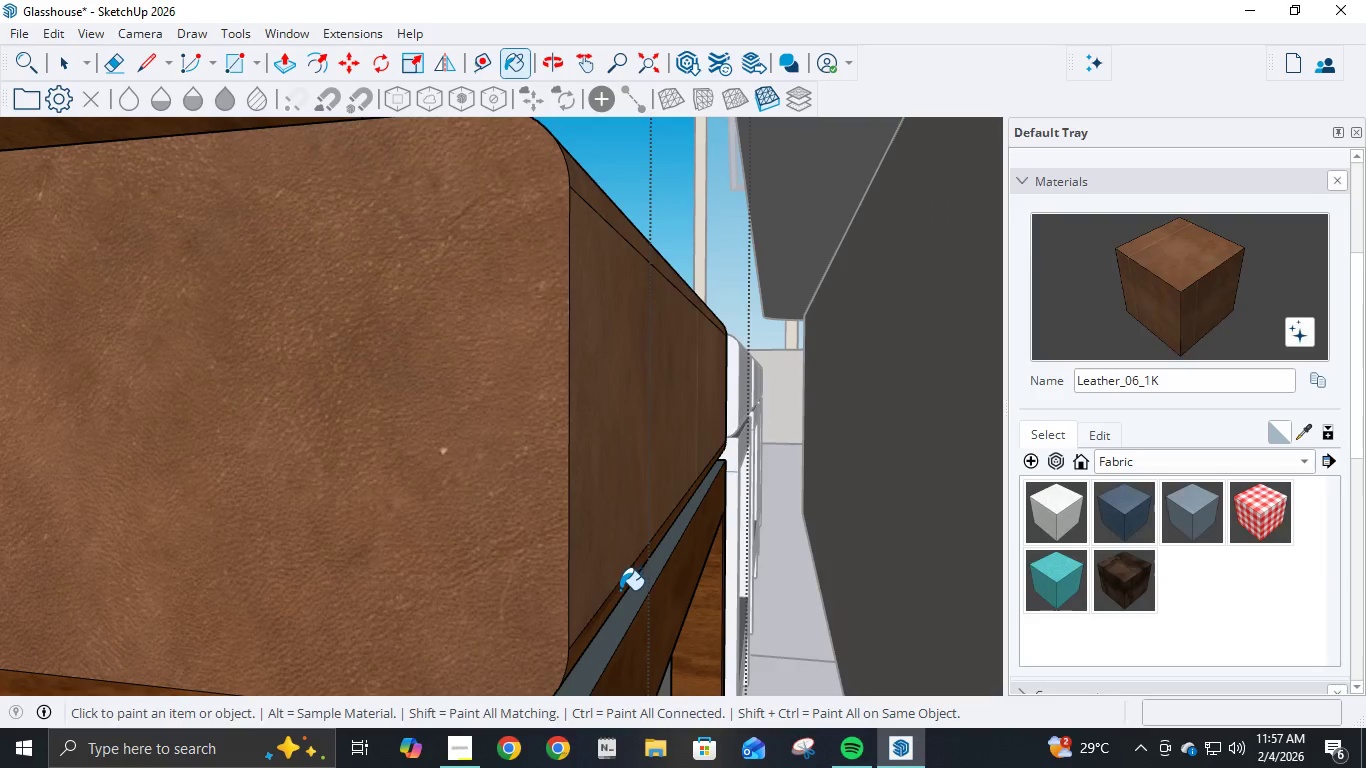 
left_click([620, 590])
 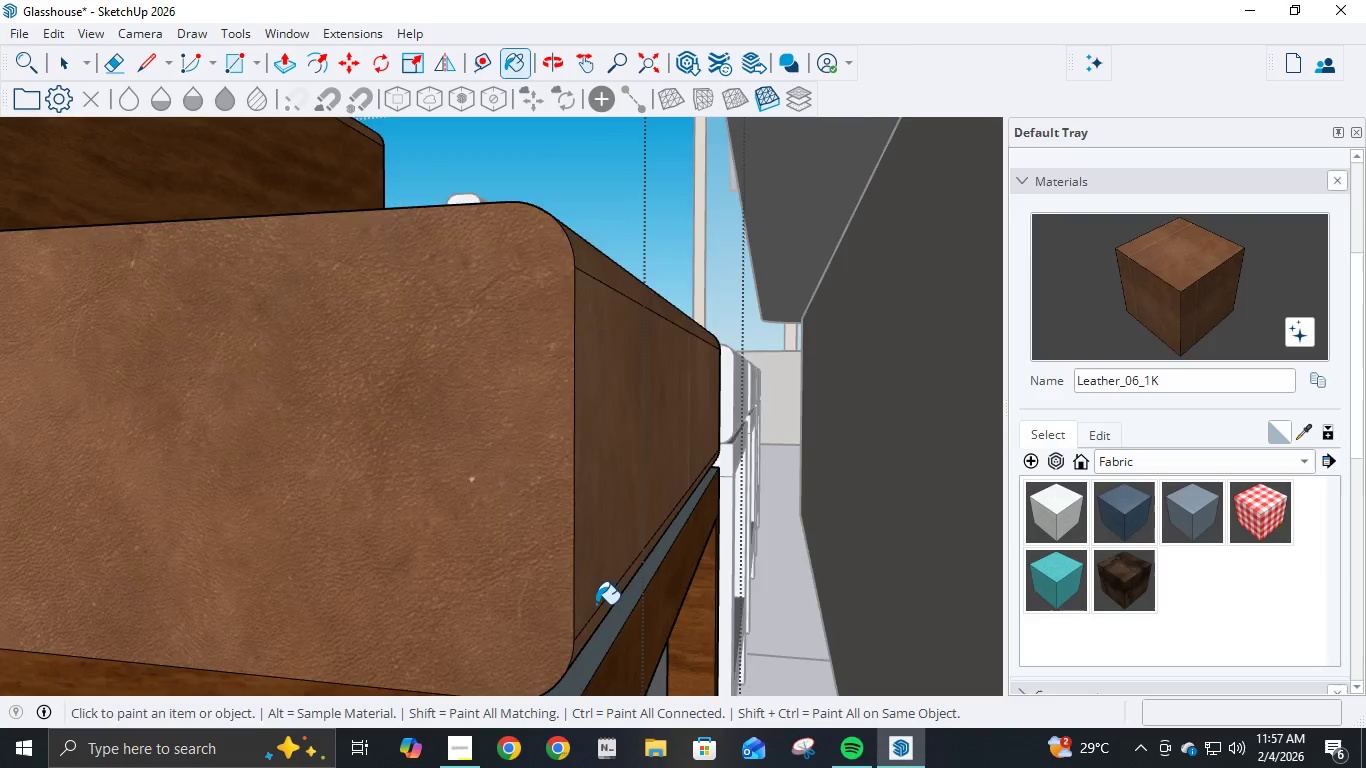 
scroll: coordinate [592, 594], scroll_direction: down, amount: 9.0
 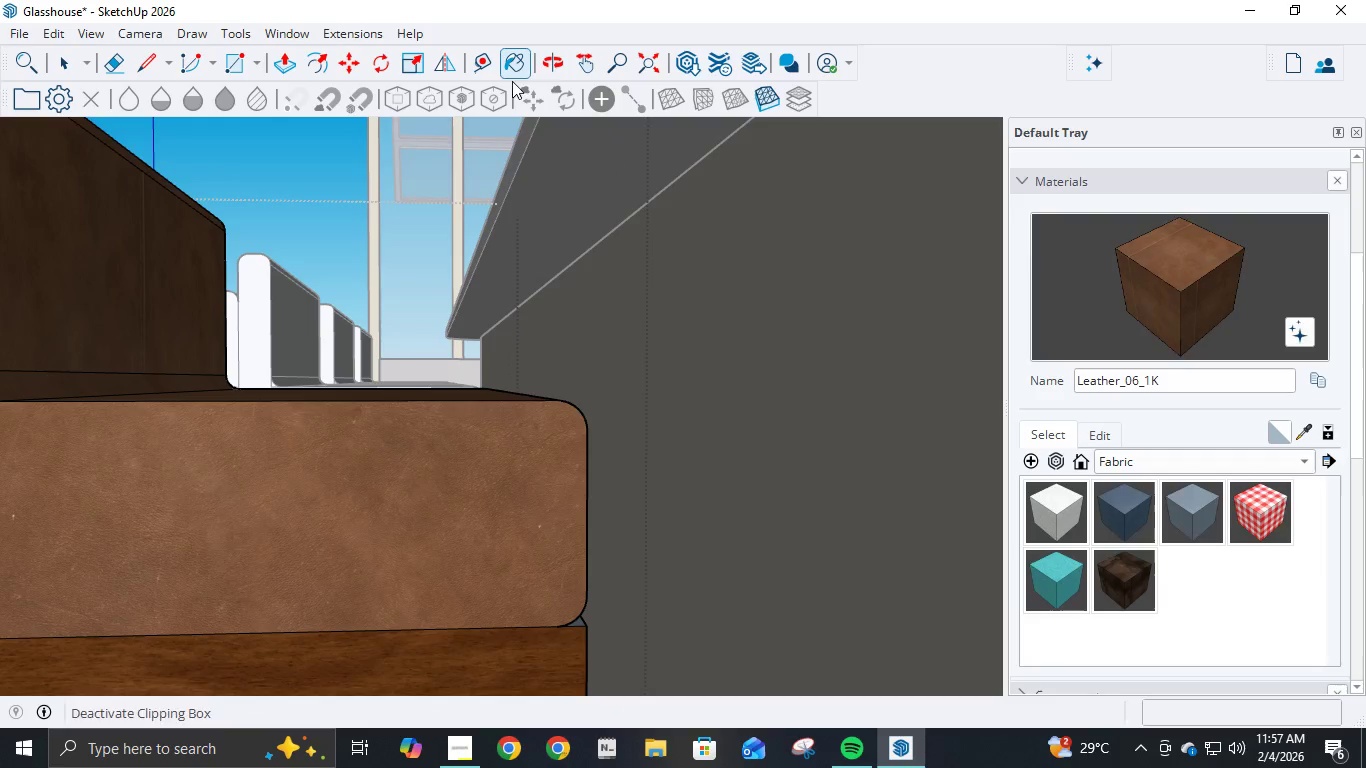 
left_click([574, 61])
 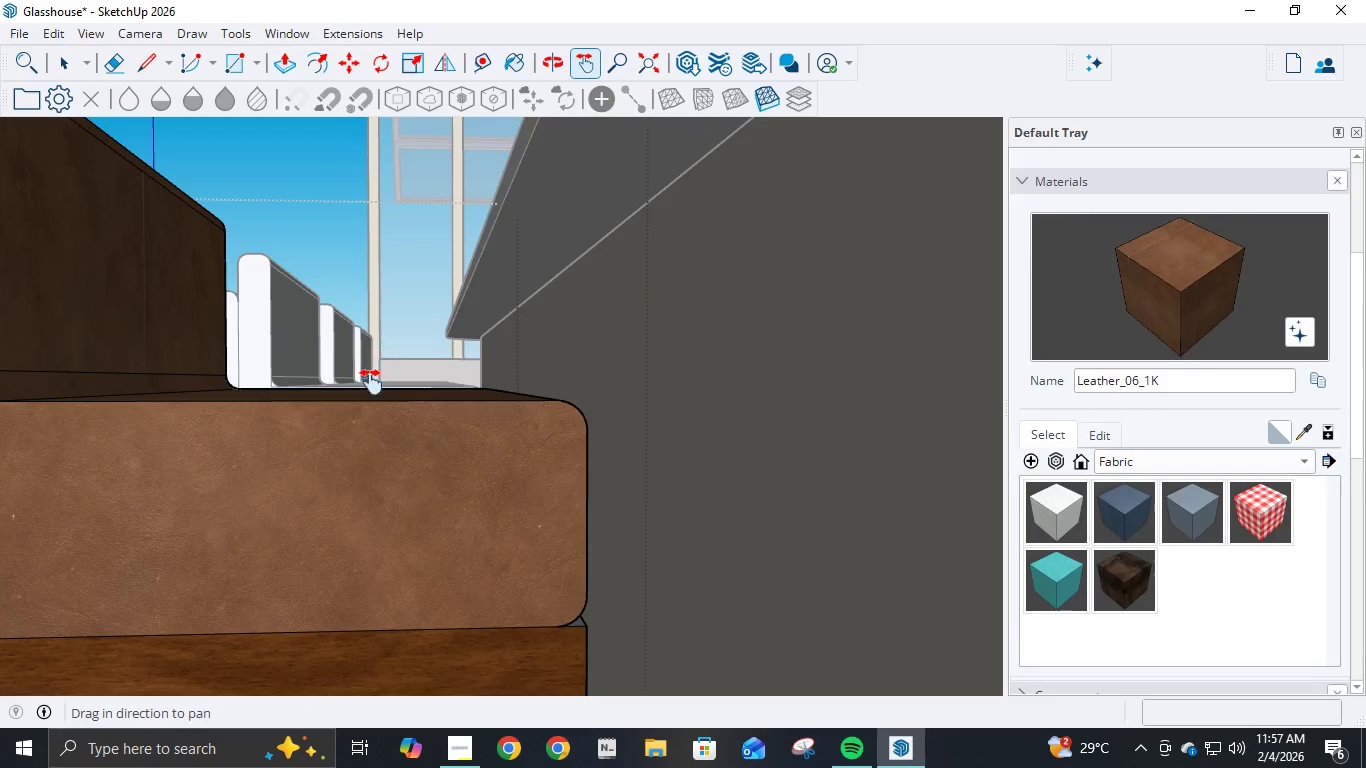 
left_click_drag(start_coordinate=[371, 385], to_coordinate=[580, 473])
 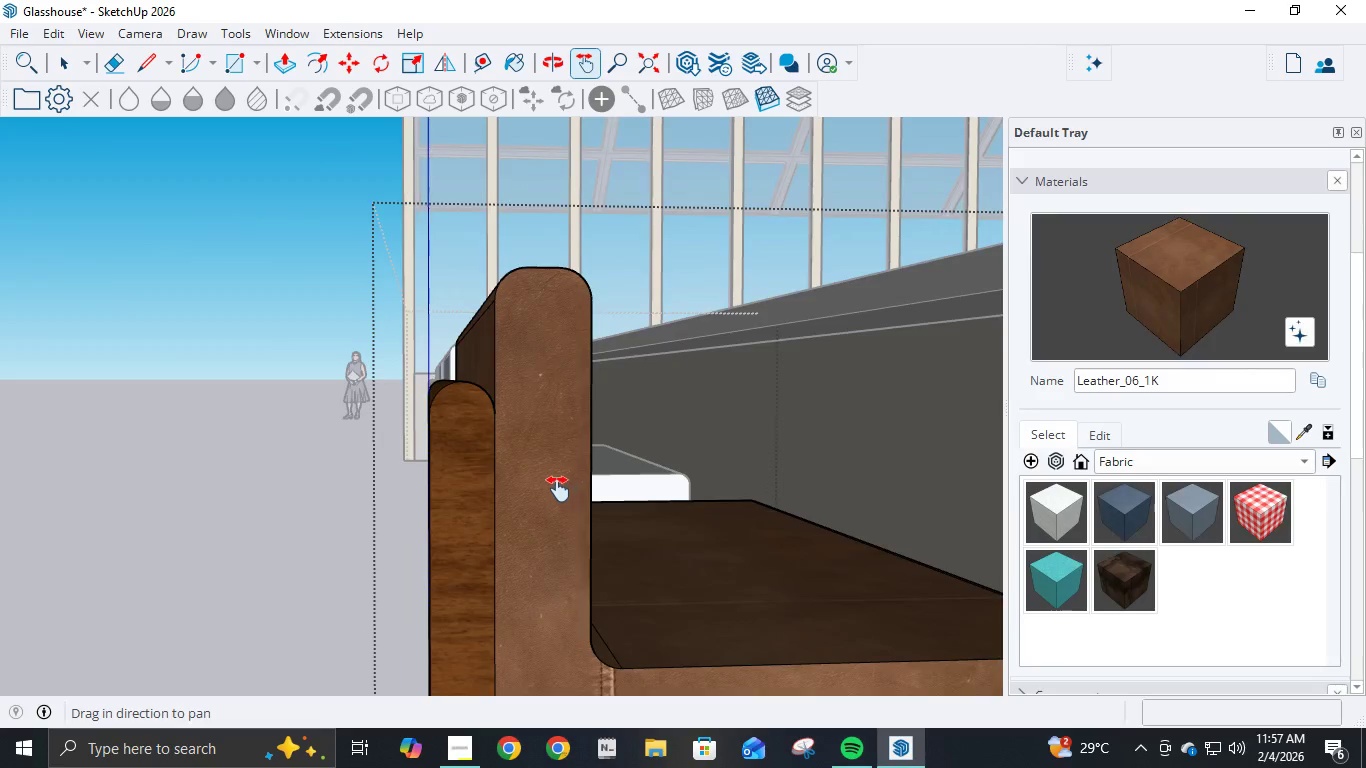 
scroll: coordinate [484, 461], scroll_direction: down, amount: 6.0
 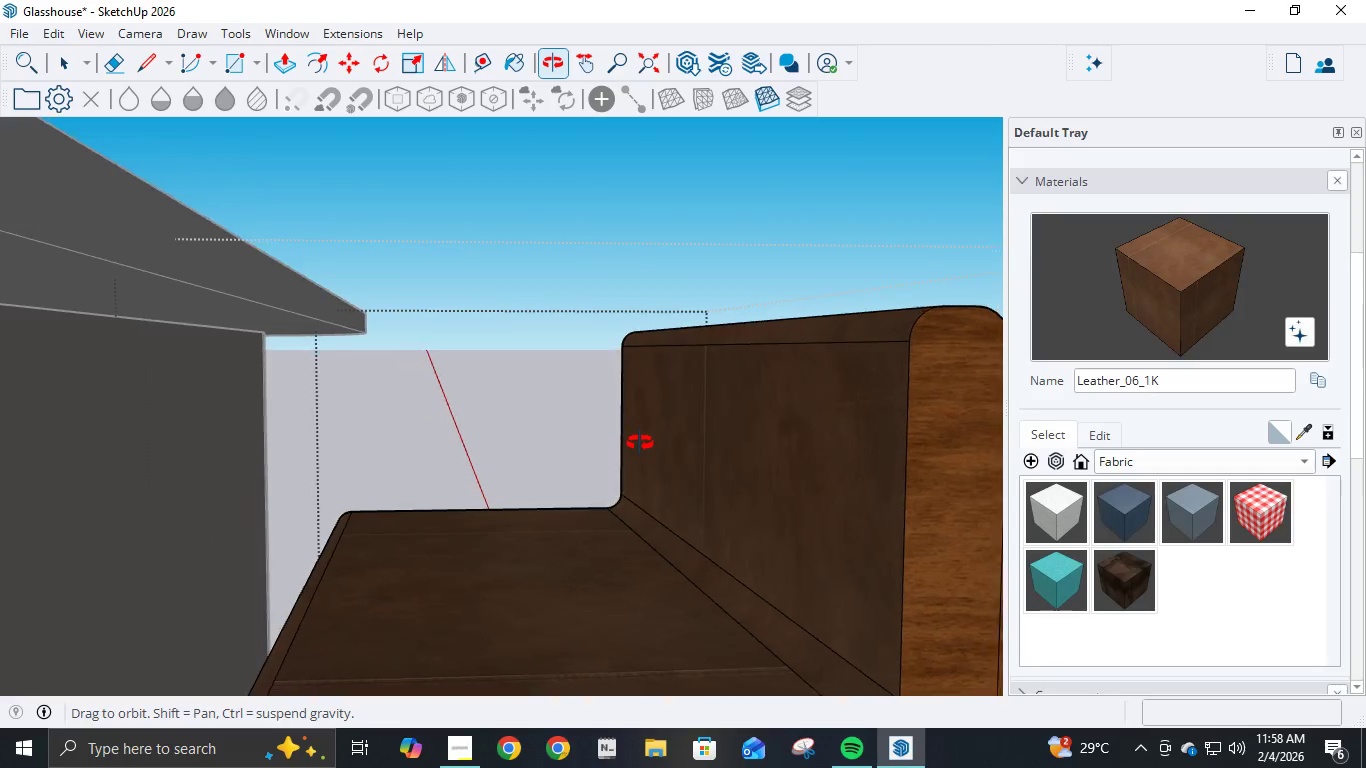 
key(B)
 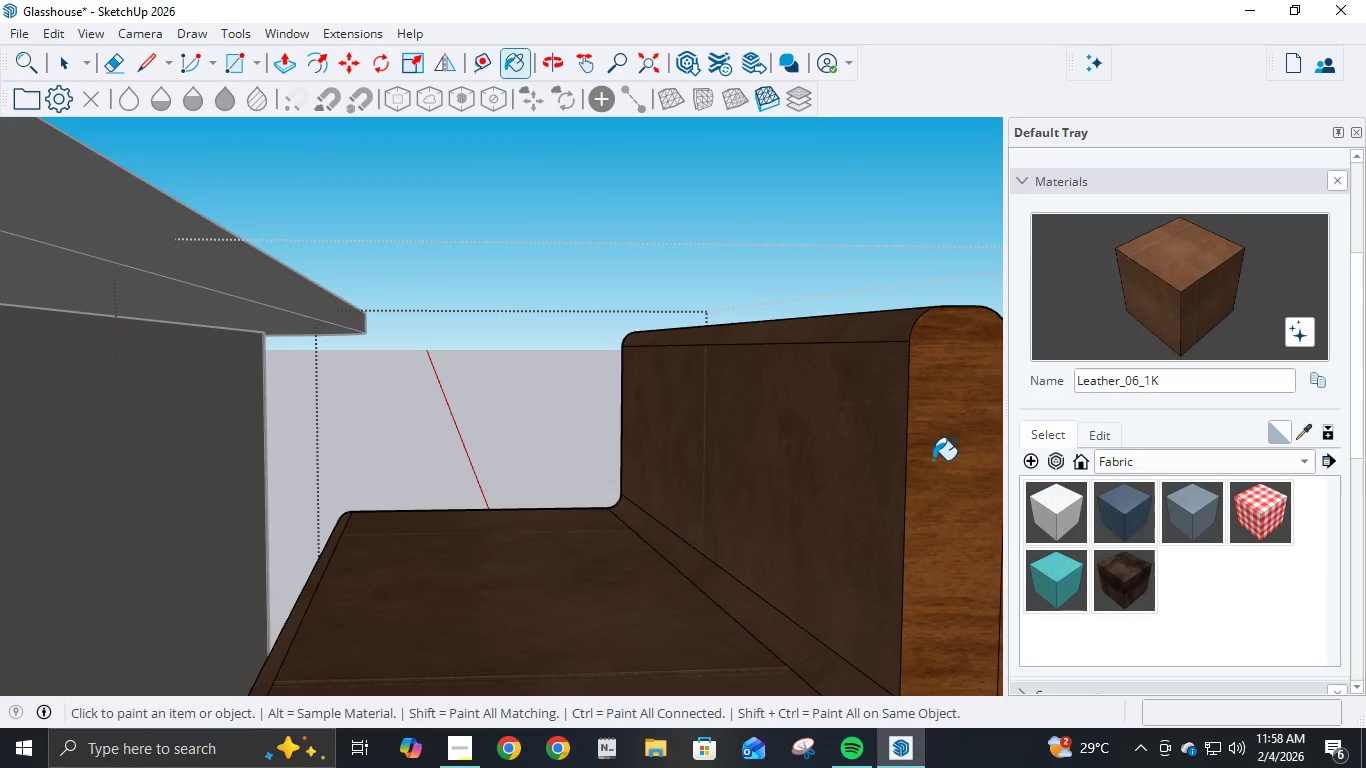 
left_click([933, 460])
 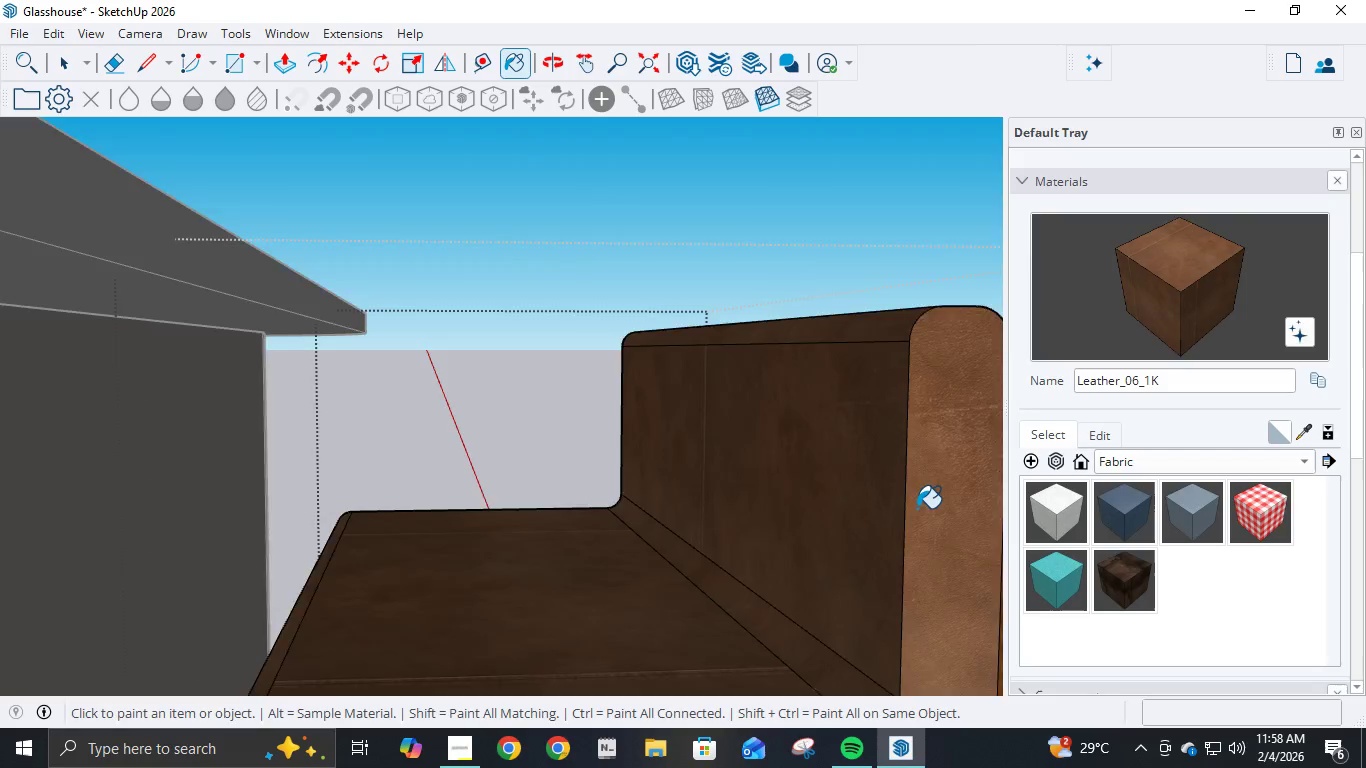 
scroll: coordinate [917, 508], scroll_direction: down, amount: 5.0
 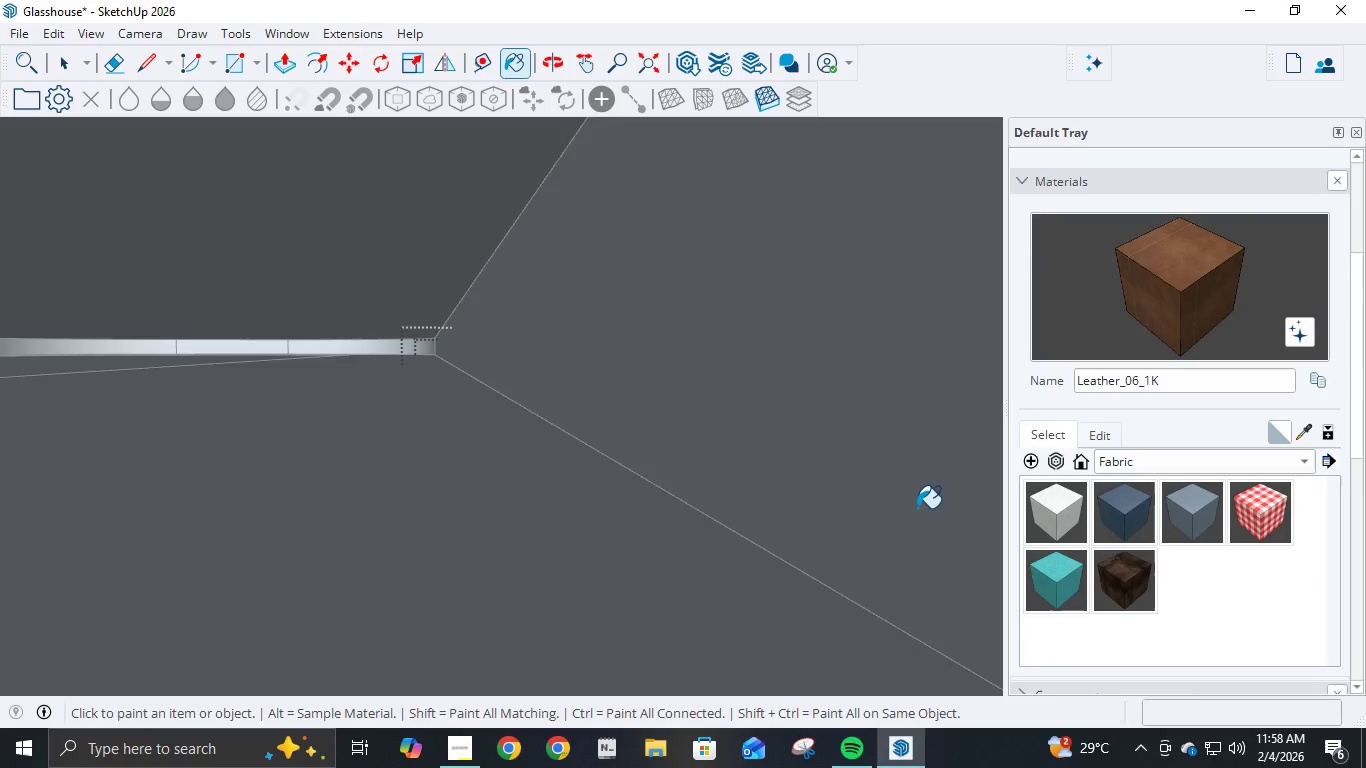 
scroll: coordinate [915, 509], scroll_direction: up, amount: 55.0
 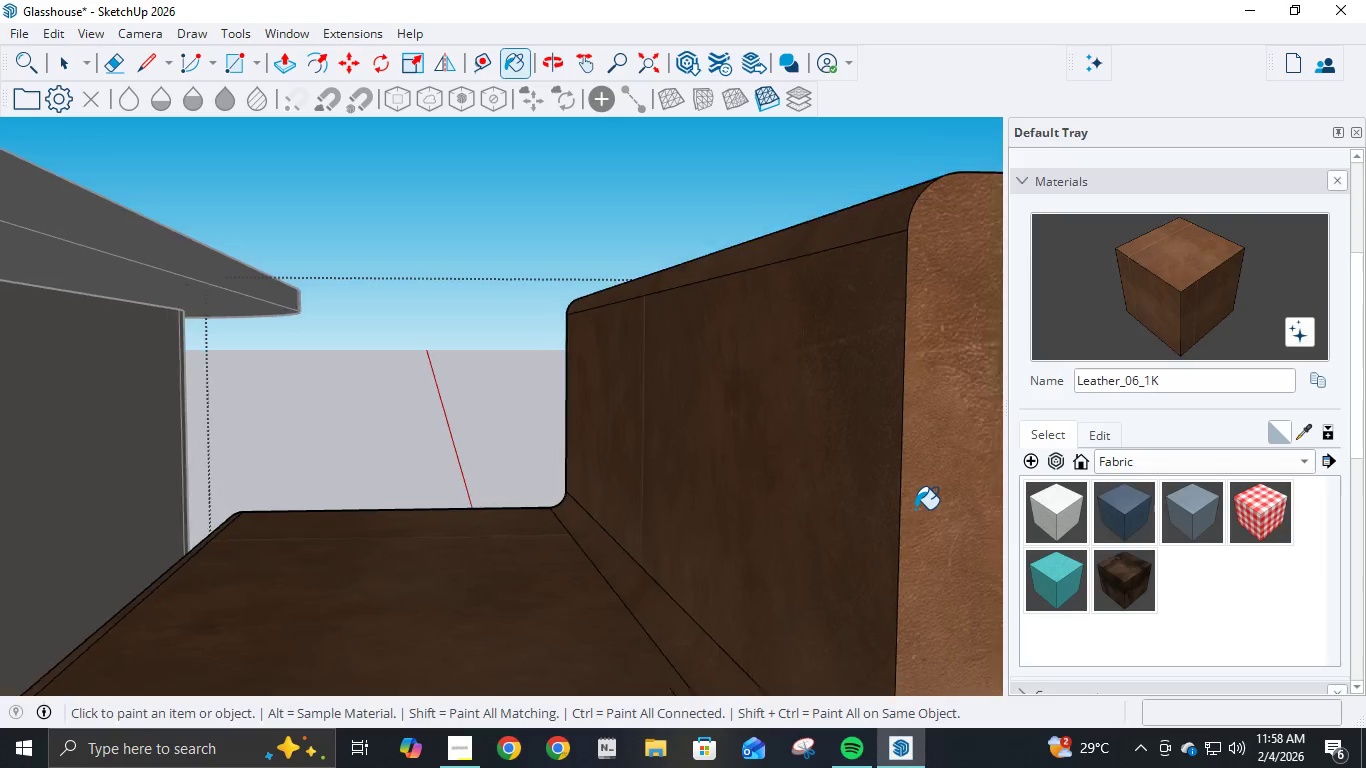 
scroll: coordinate [915, 509], scroll_direction: down, amount: 2.0
 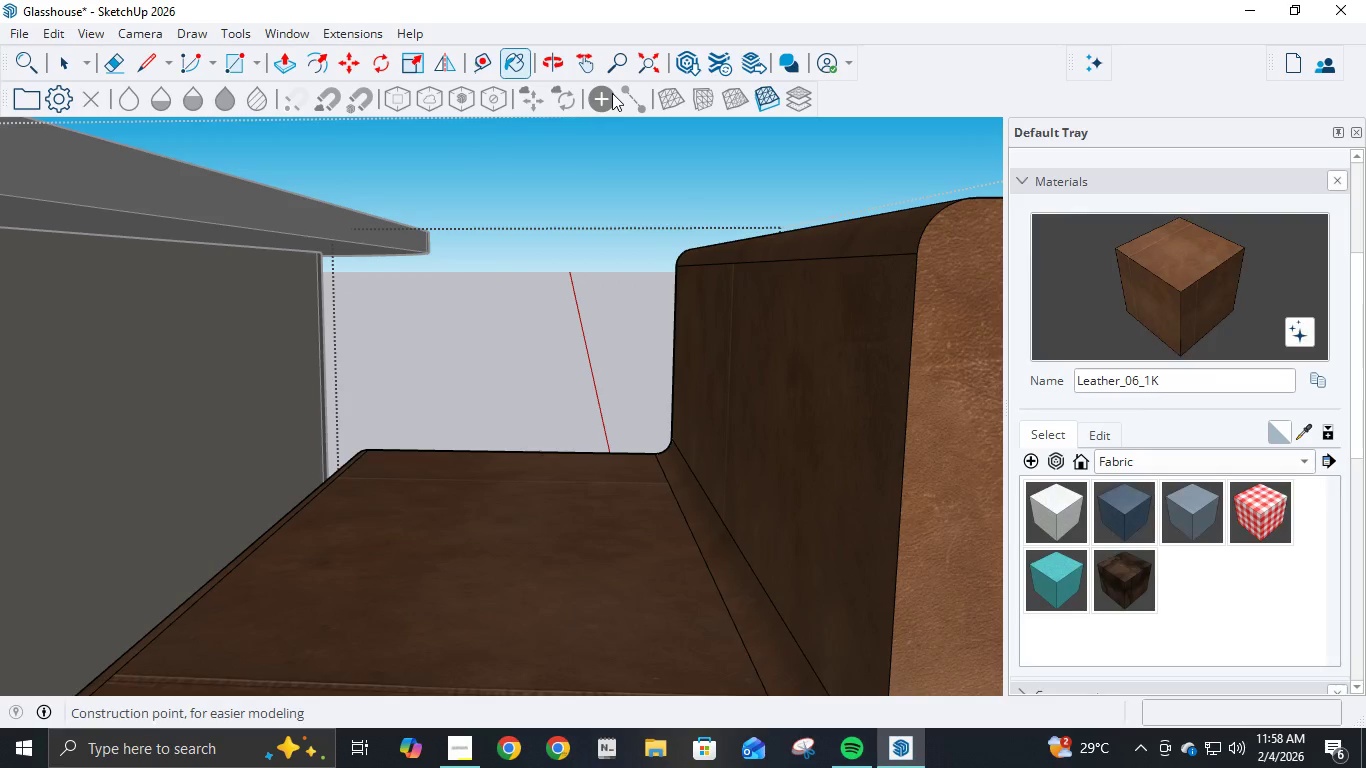 
hold_key(key=ShiftLeft, duration=1.09)
 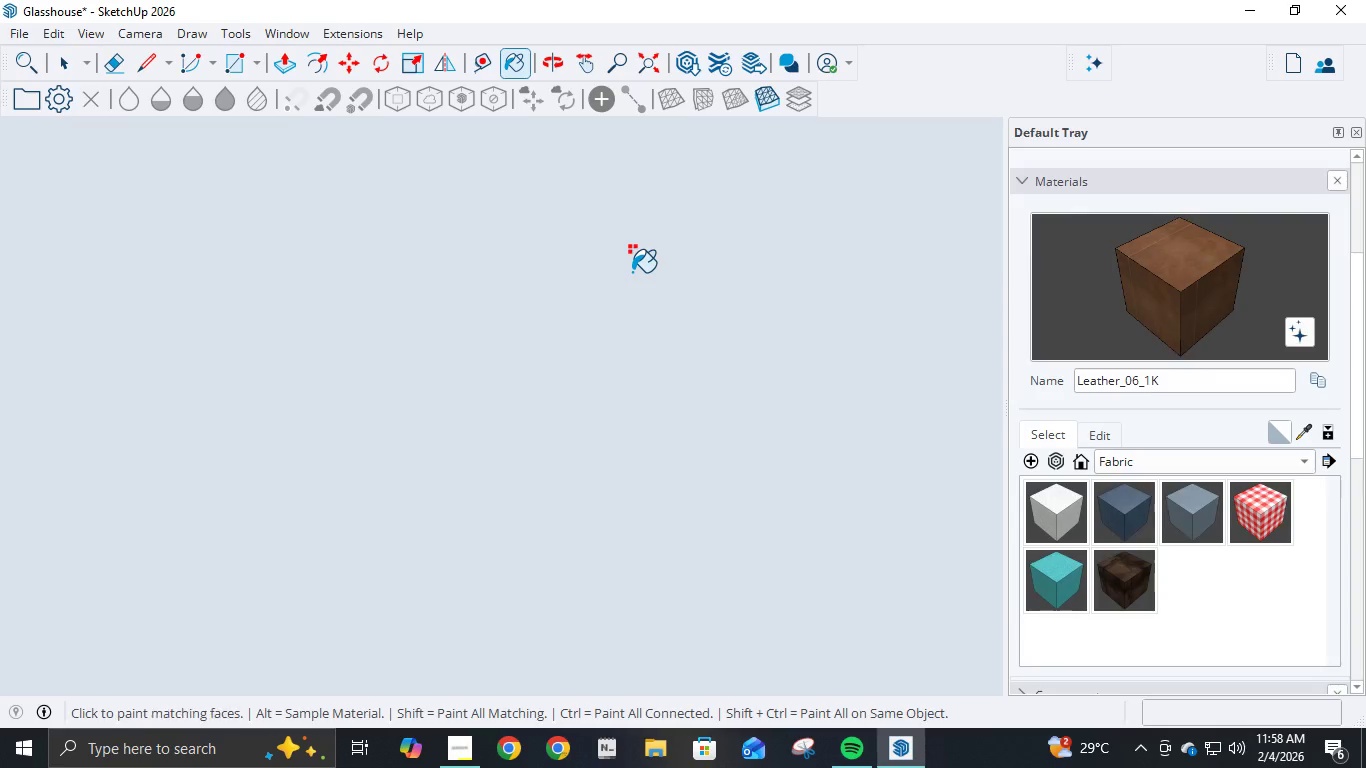 
hold_key(key=ShiftLeft, duration=1.5)
 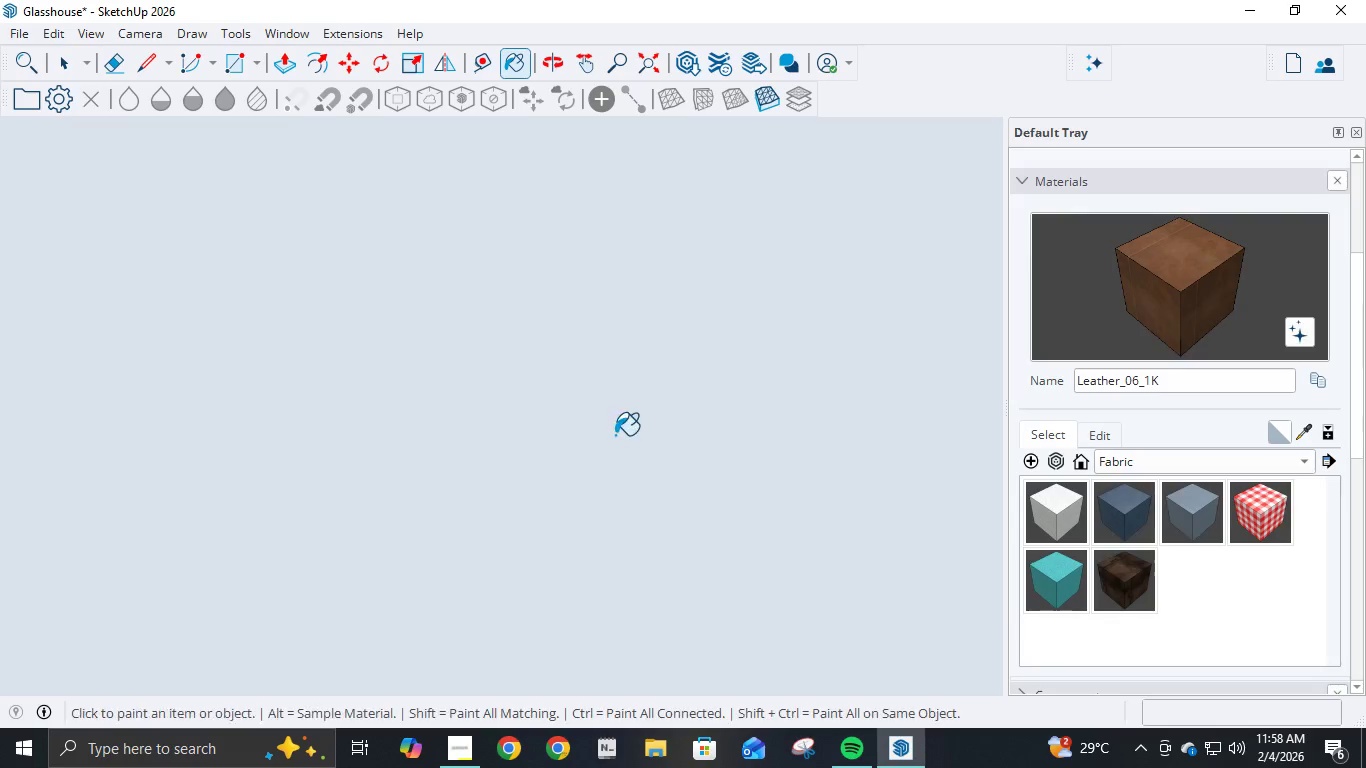 
key(Shift+ShiftLeft)
 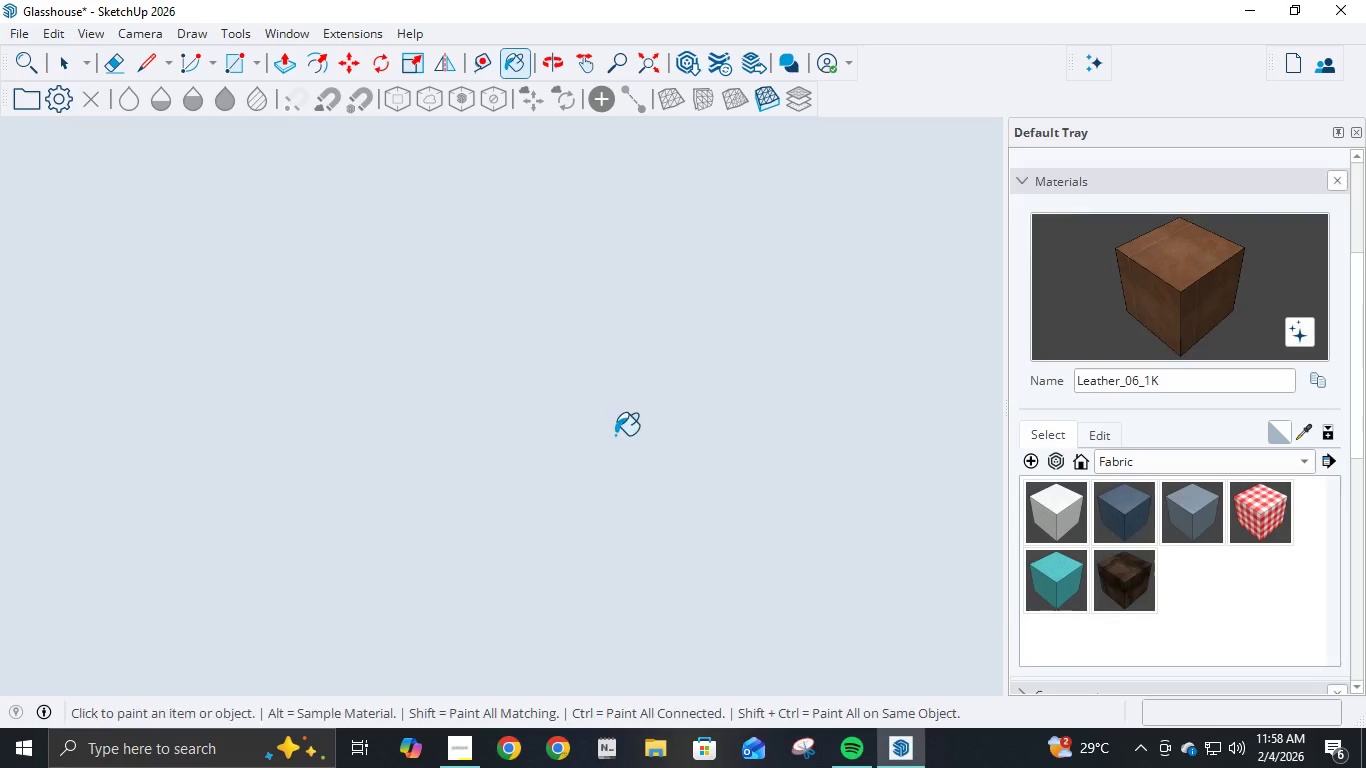 
key(Shift+ShiftLeft)
 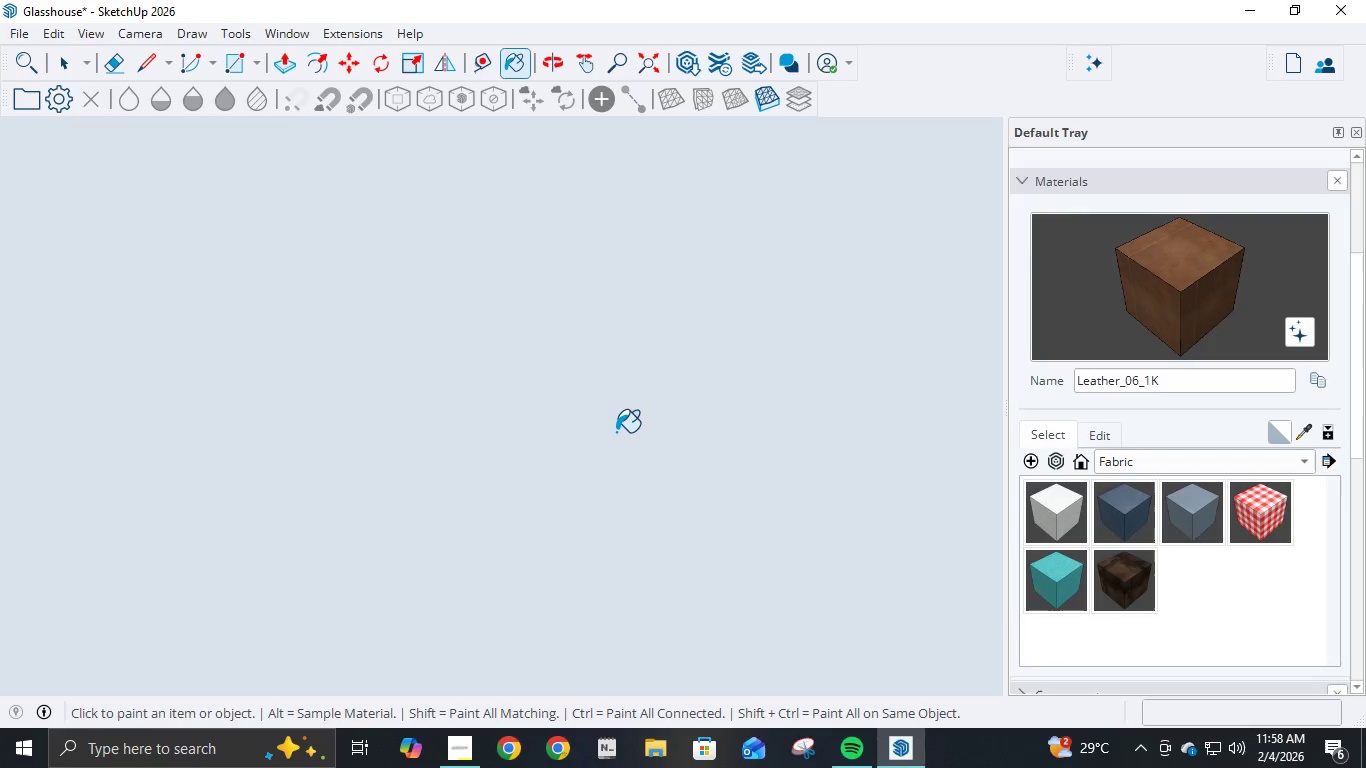 
scroll: coordinate [681, 332], scroll_direction: down, amount: 80.0
 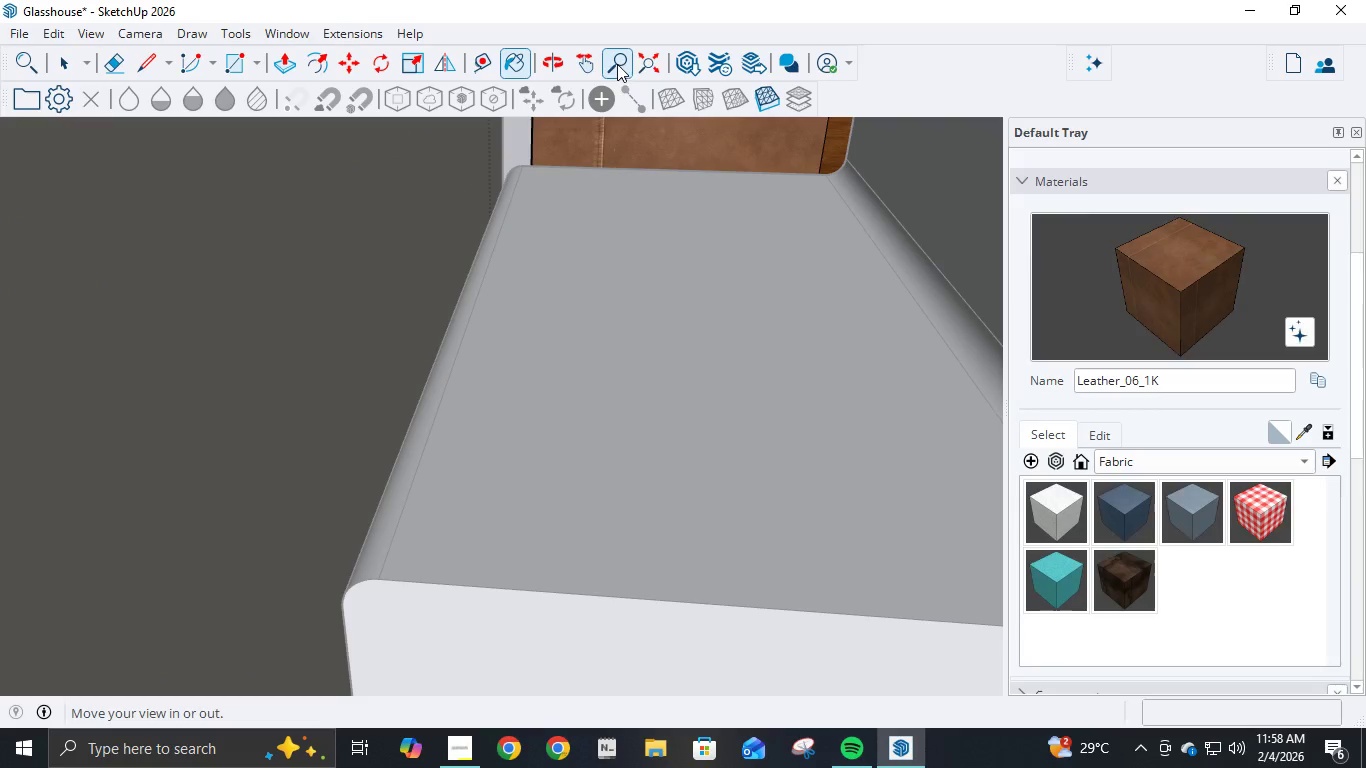 
left_click([594, 63])
 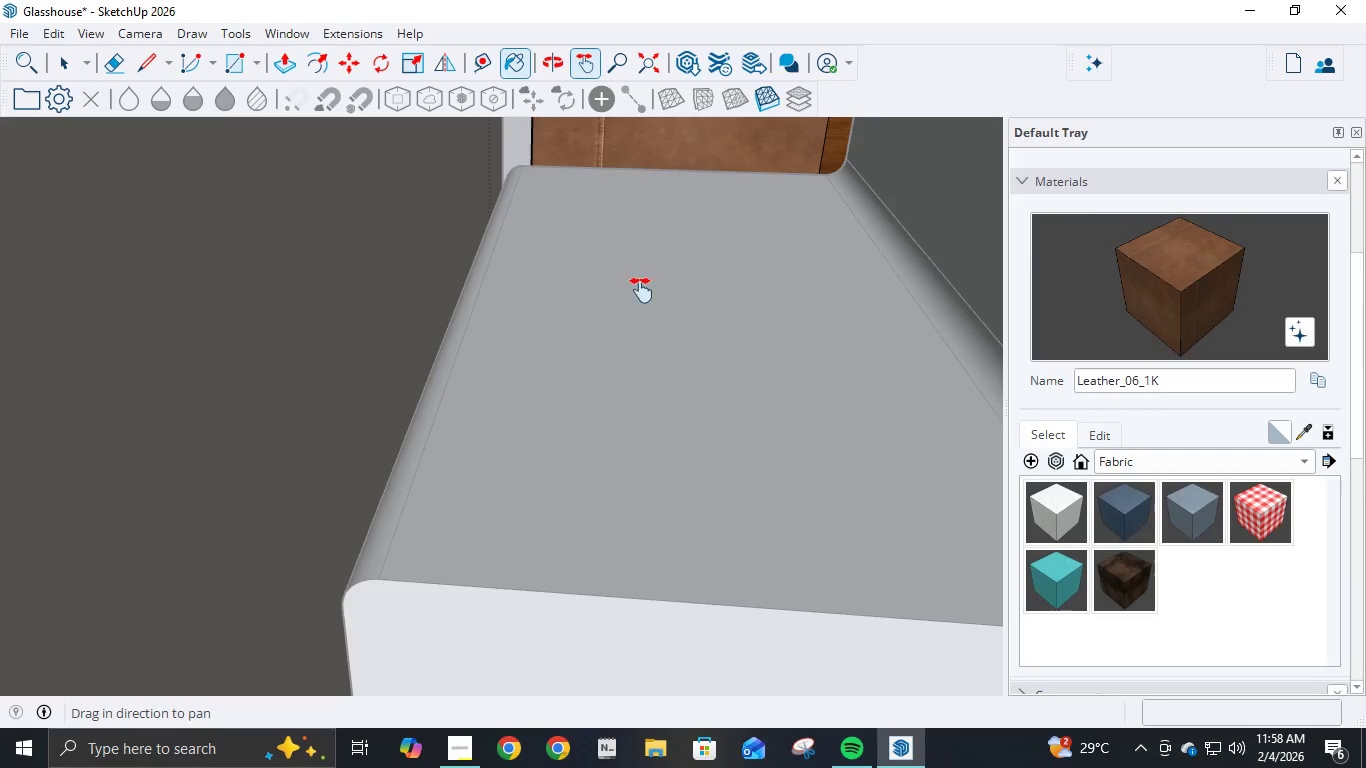 
left_click_drag(start_coordinate=[643, 295], to_coordinate=[652, 436])
 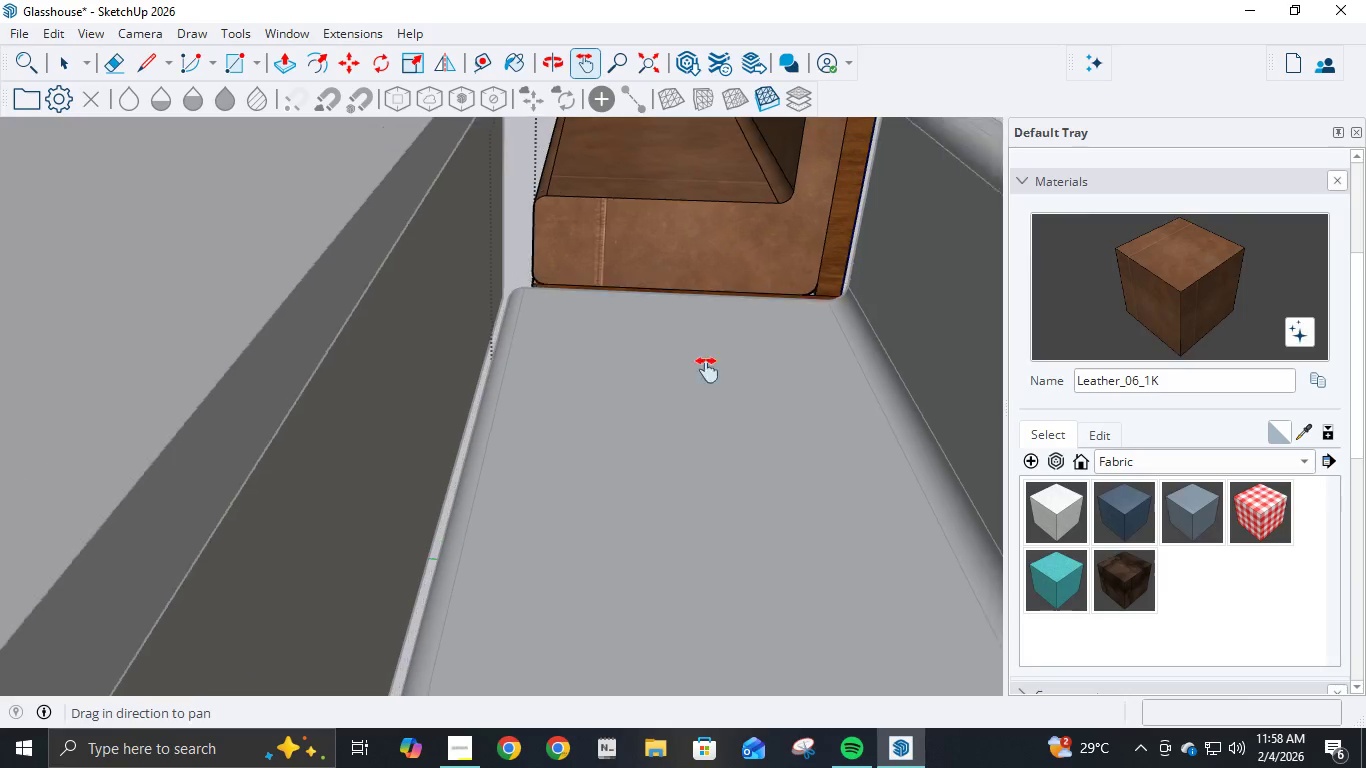 
left_click_drag(start_coordinate=[718, 316], to_coordinate=[682, 468])
 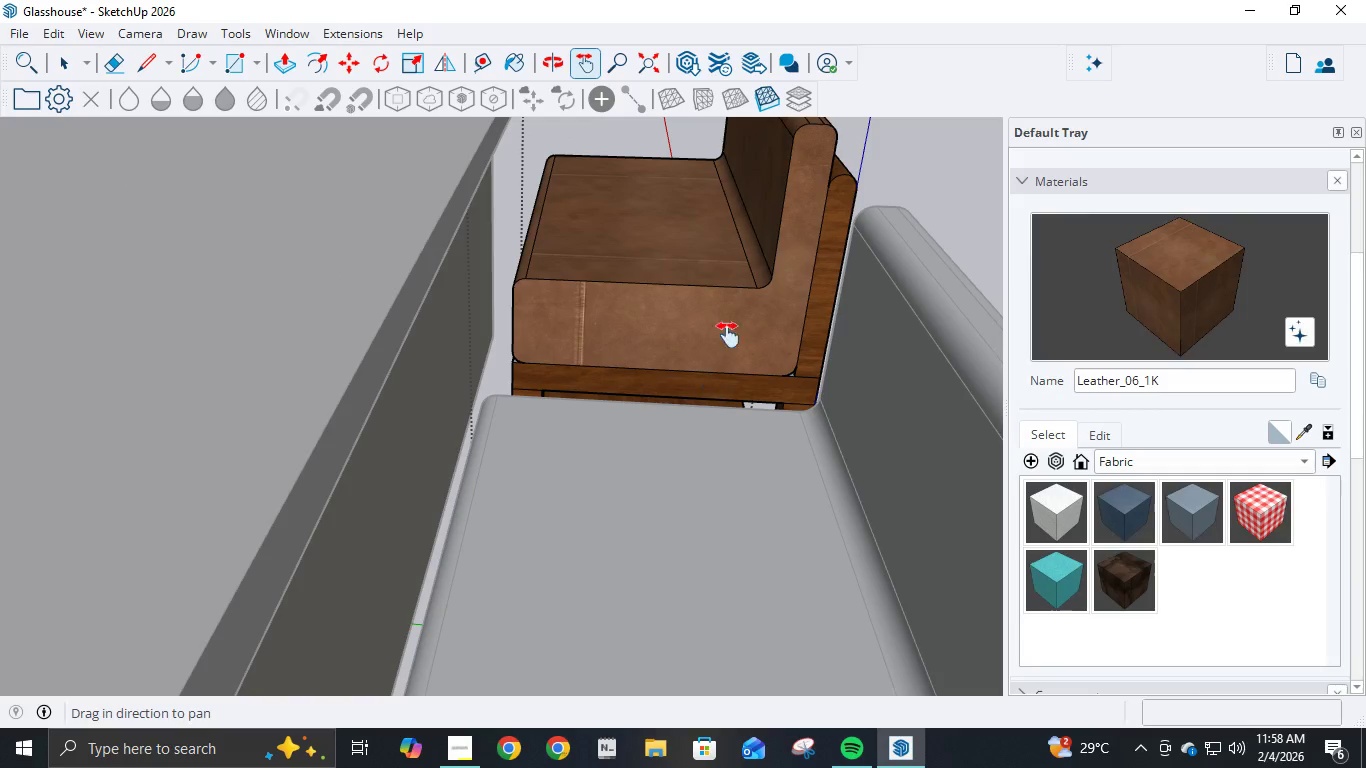 
scroll: coordinate [772, 370], scroll_direction: up, amount: 5.0
 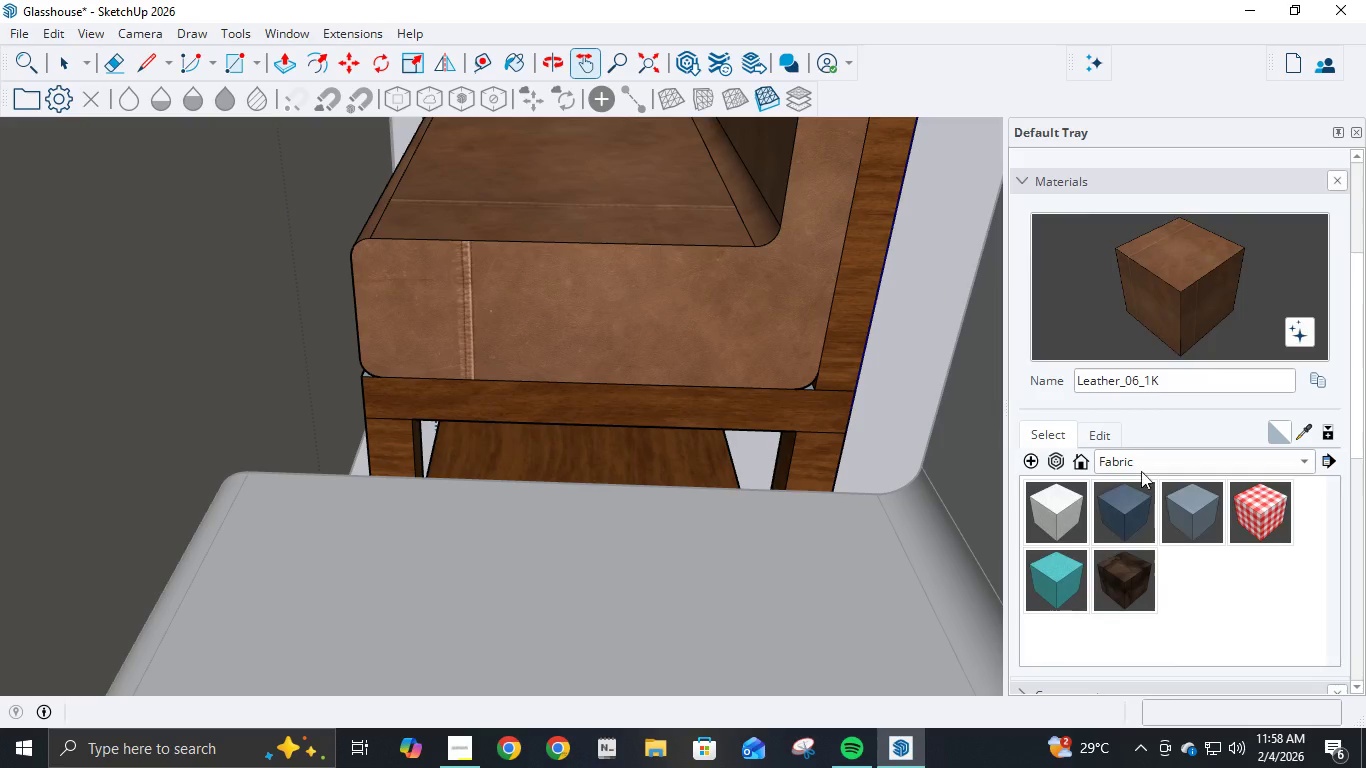 
left_click([1307, 465])
 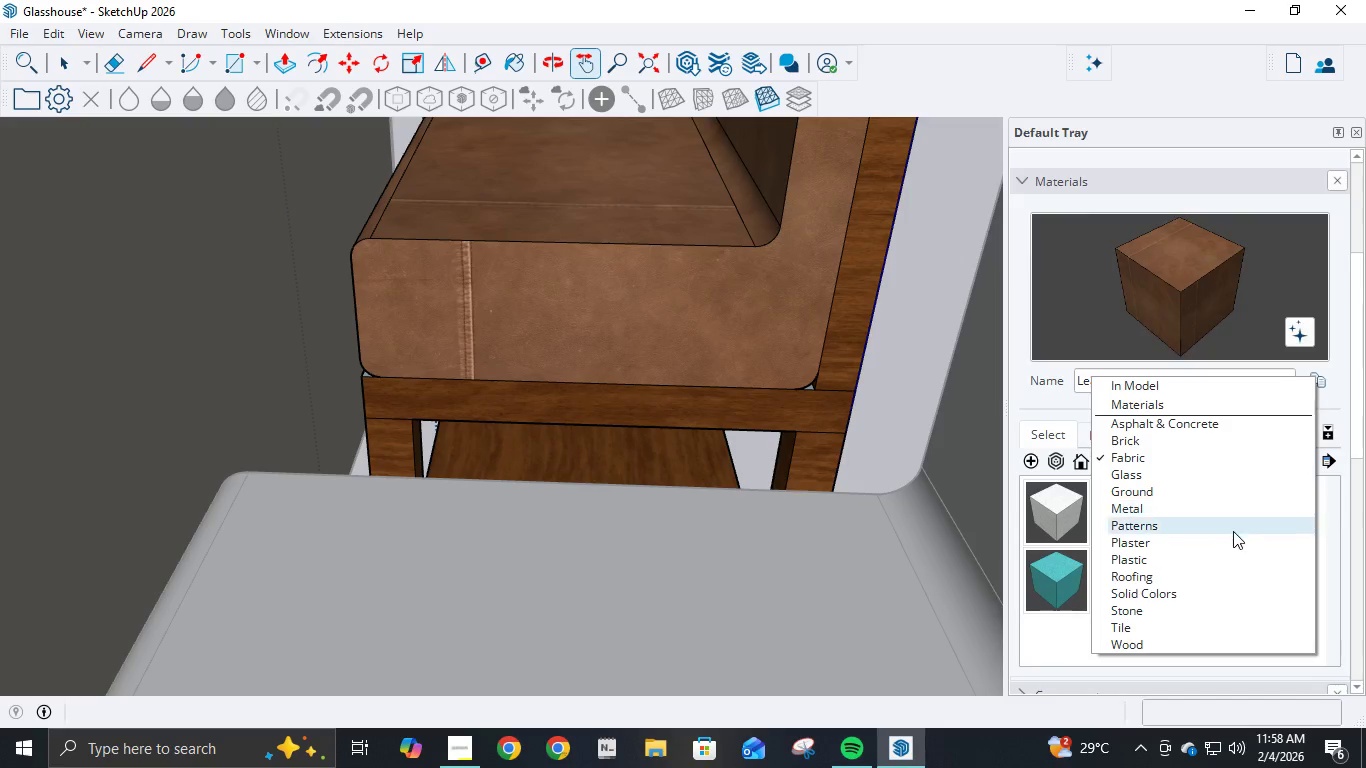 
left_click([1230, 540])
 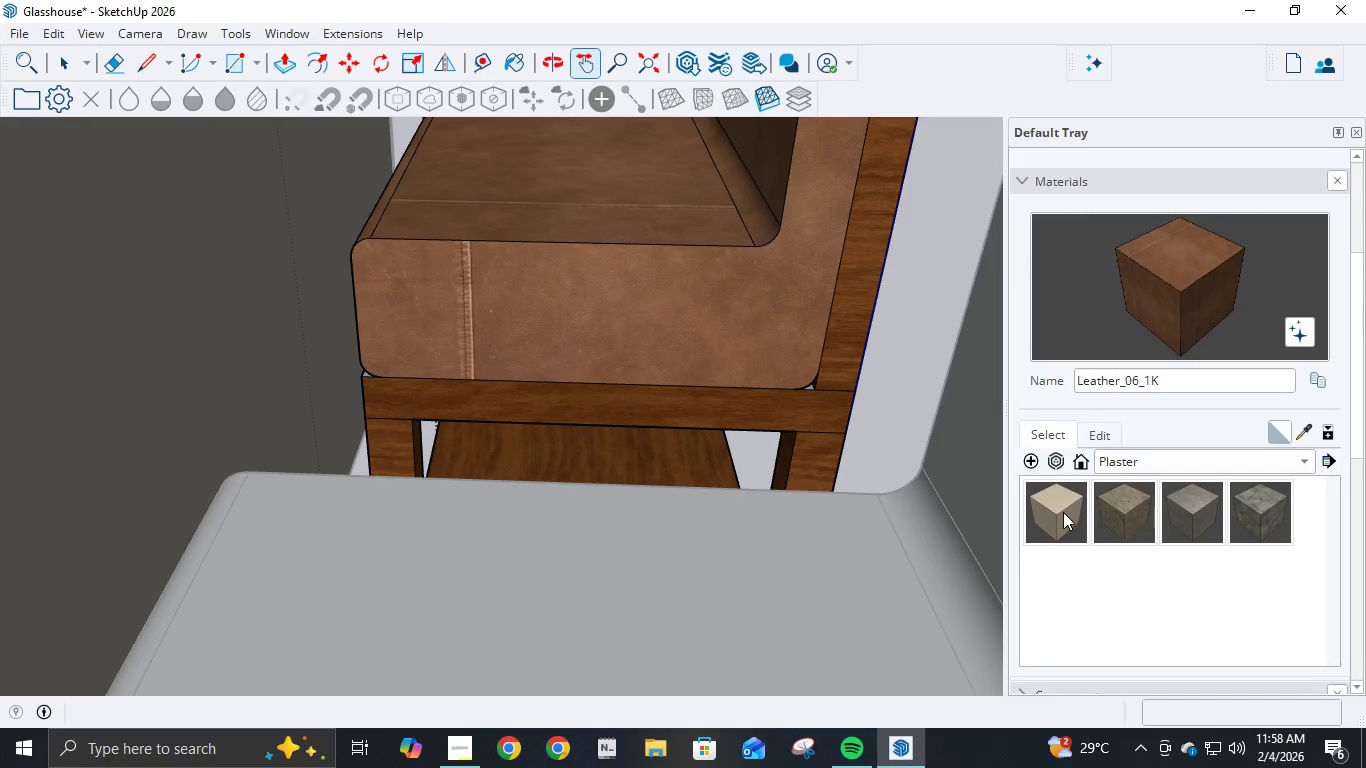 
left_click([1063, 509])
 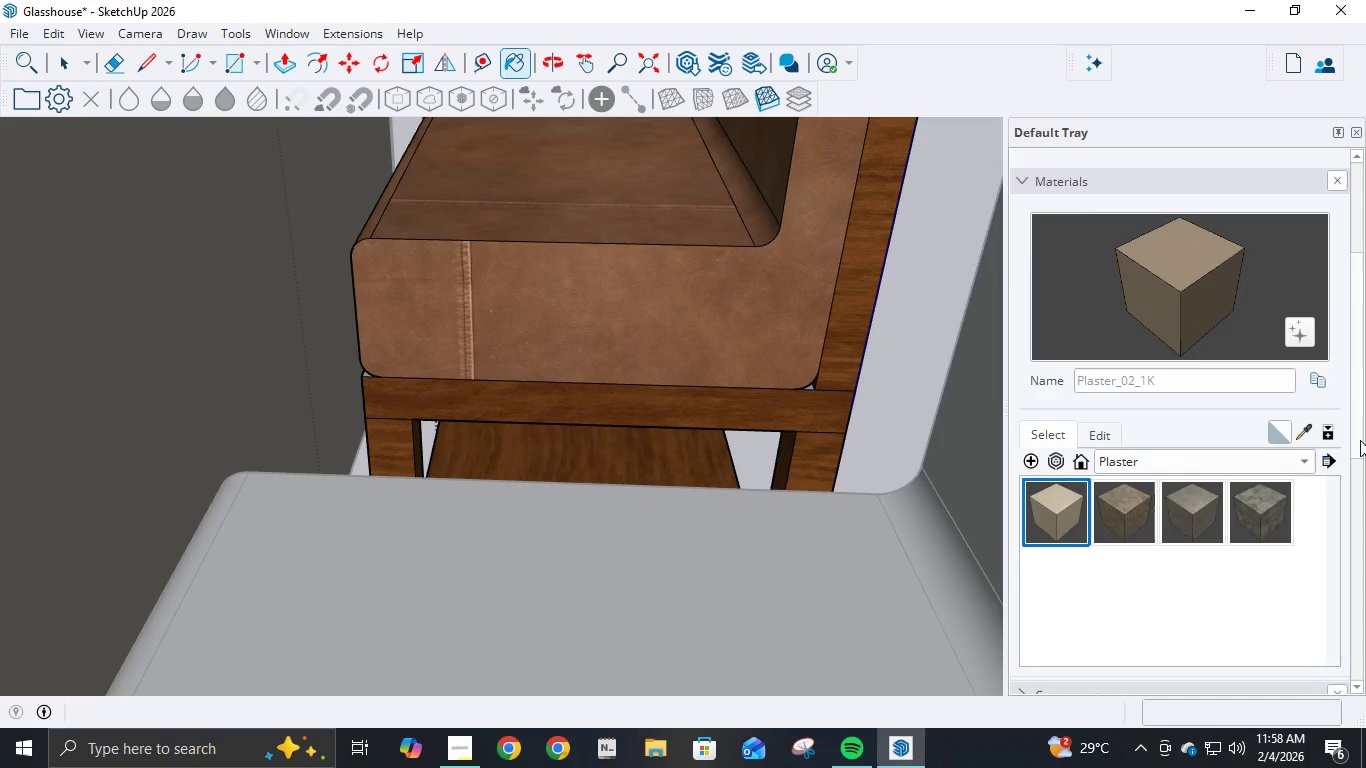 
wait(7.19)
 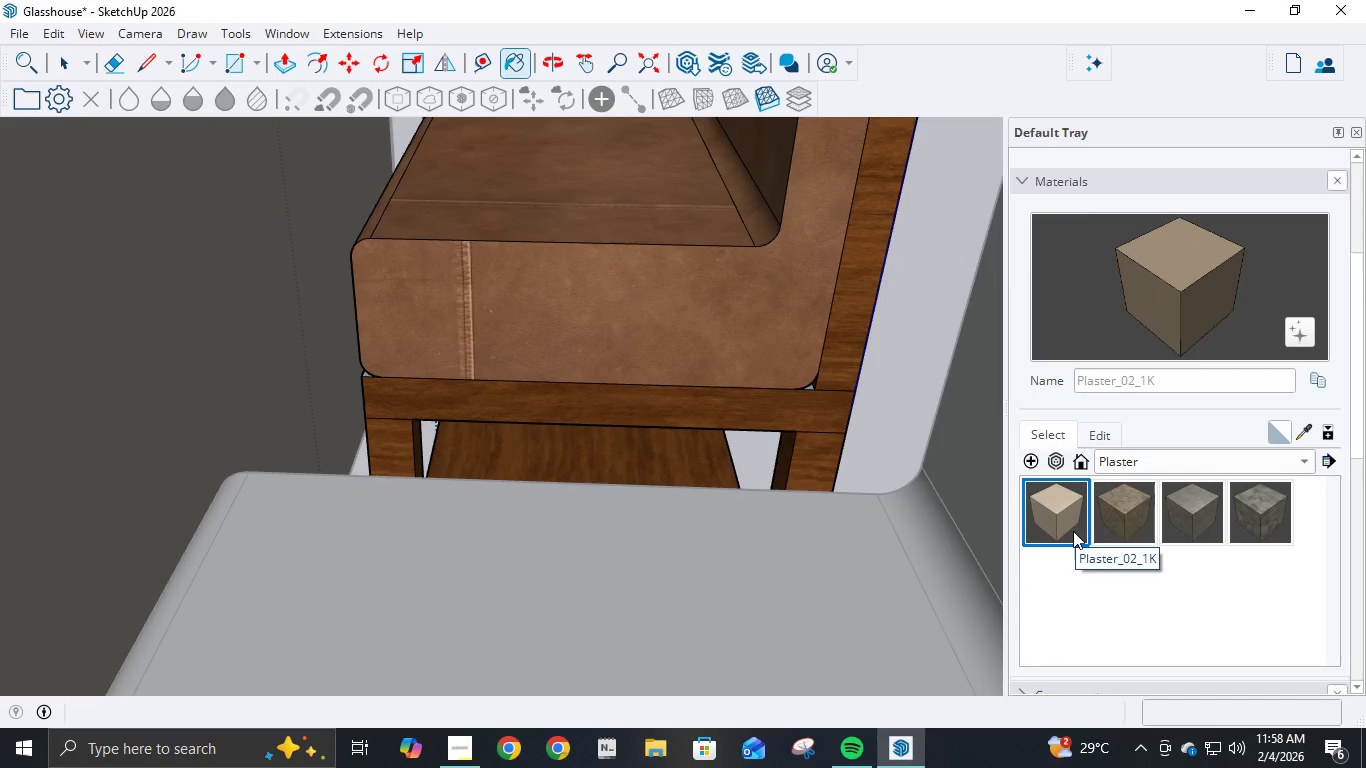 
hold_key(key=ControlLeft, duration=0.5)
 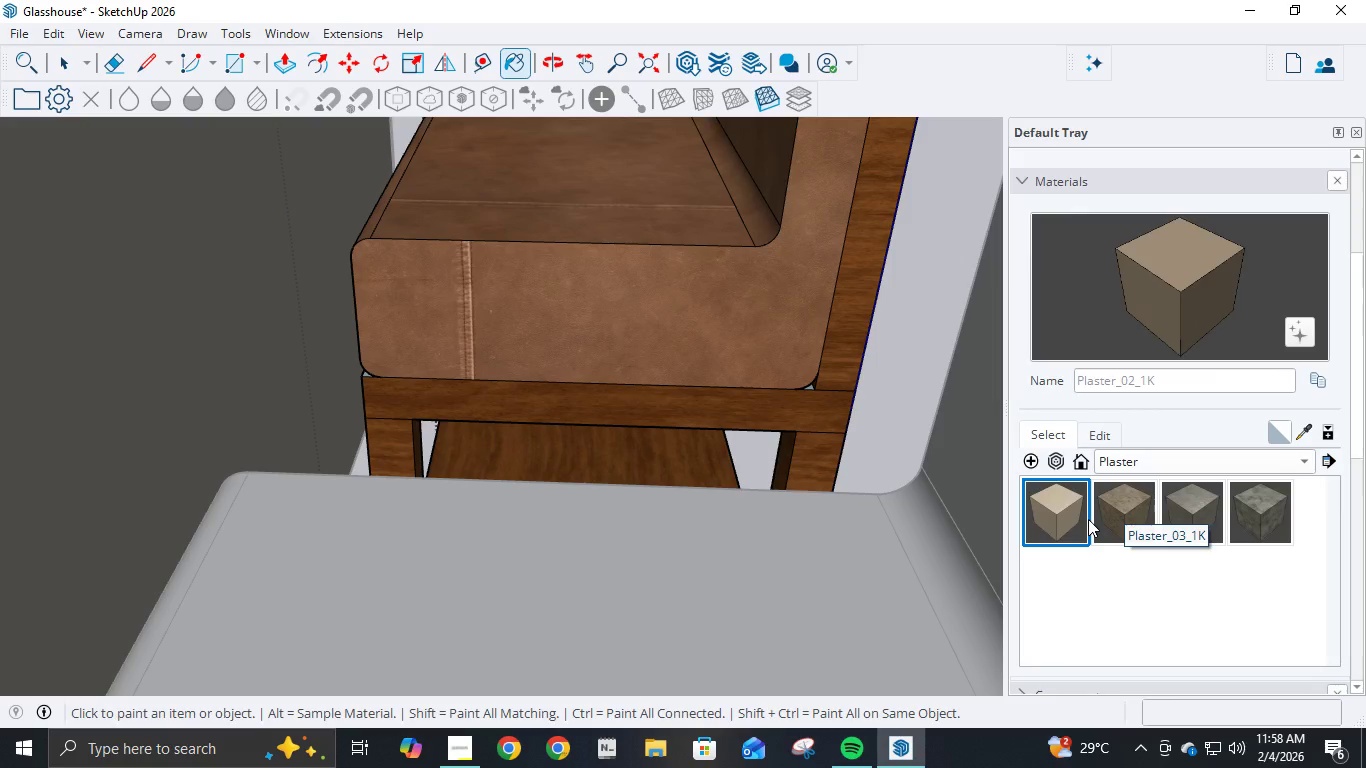 
left_click([1253, 470])
 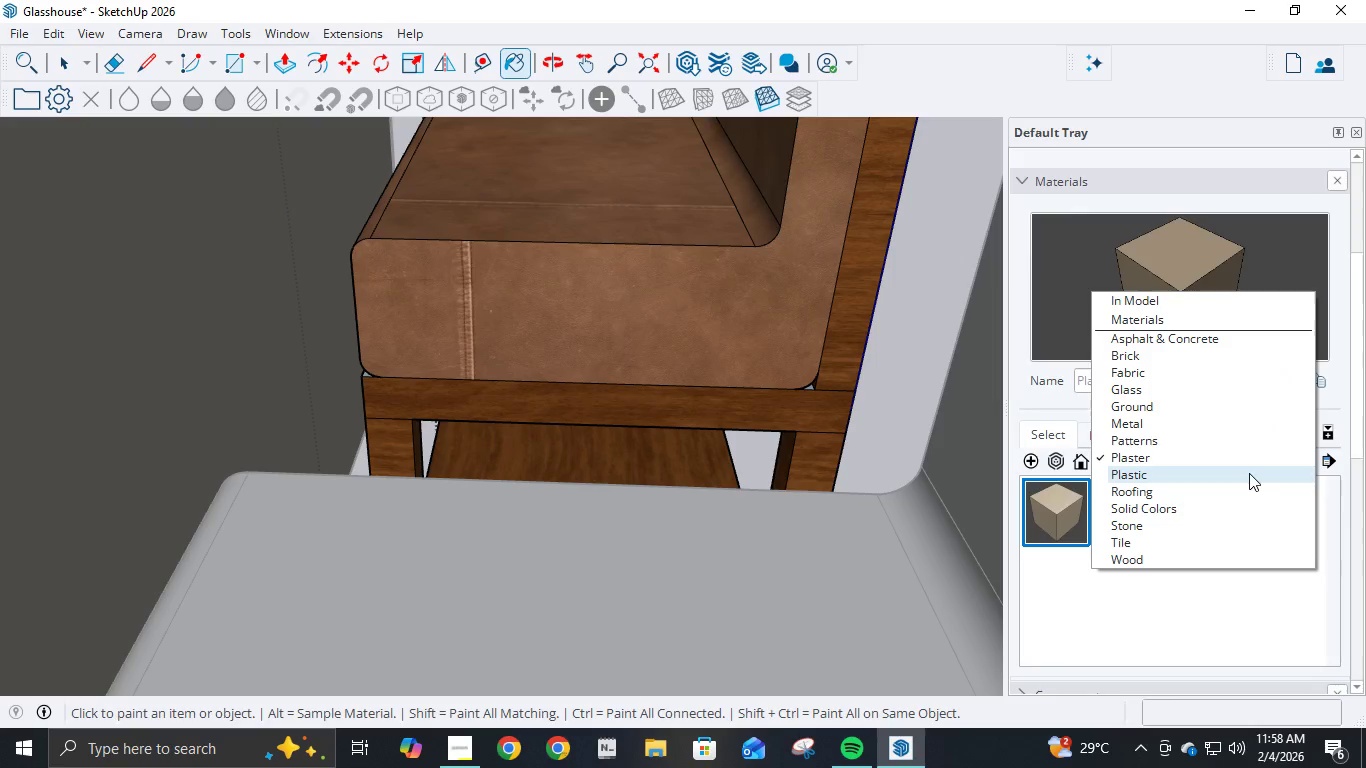 
left_click([1249, 473])
 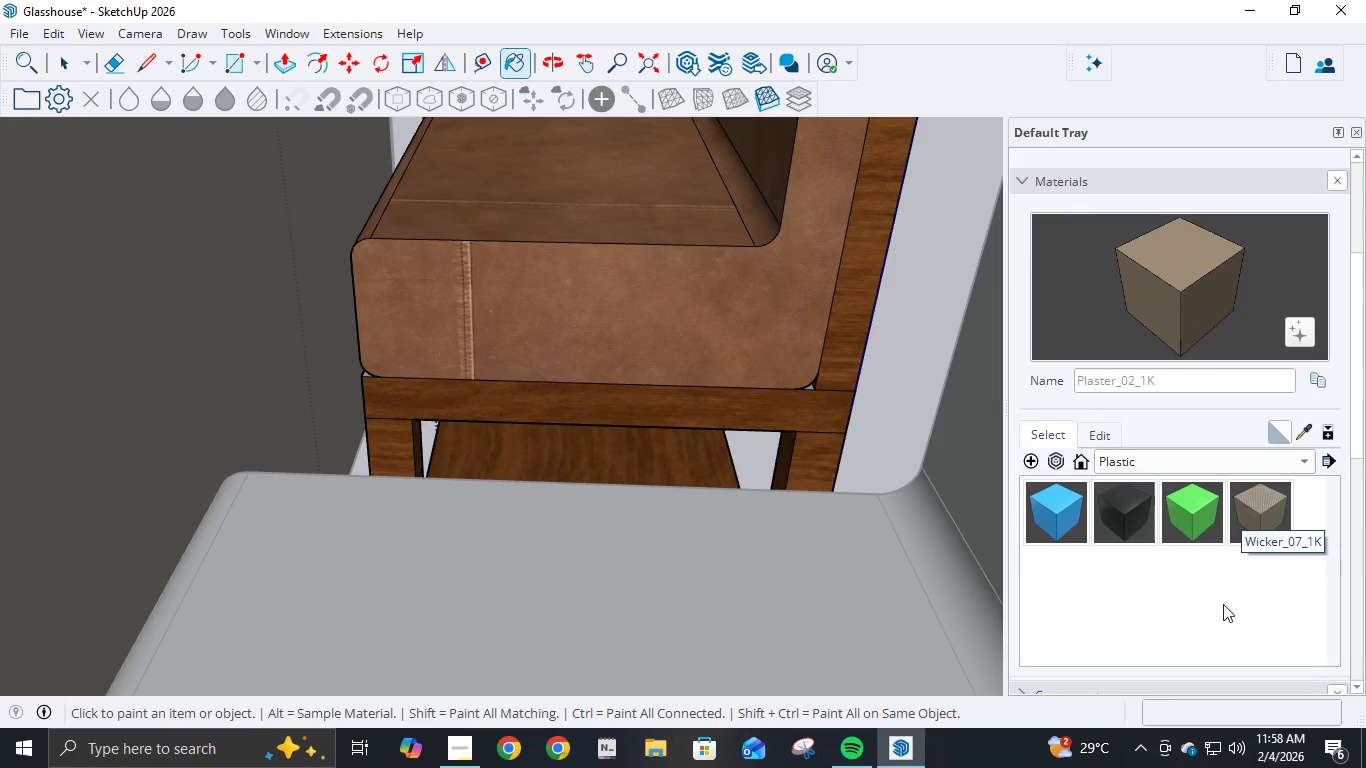 
left_click([1248, 507])
 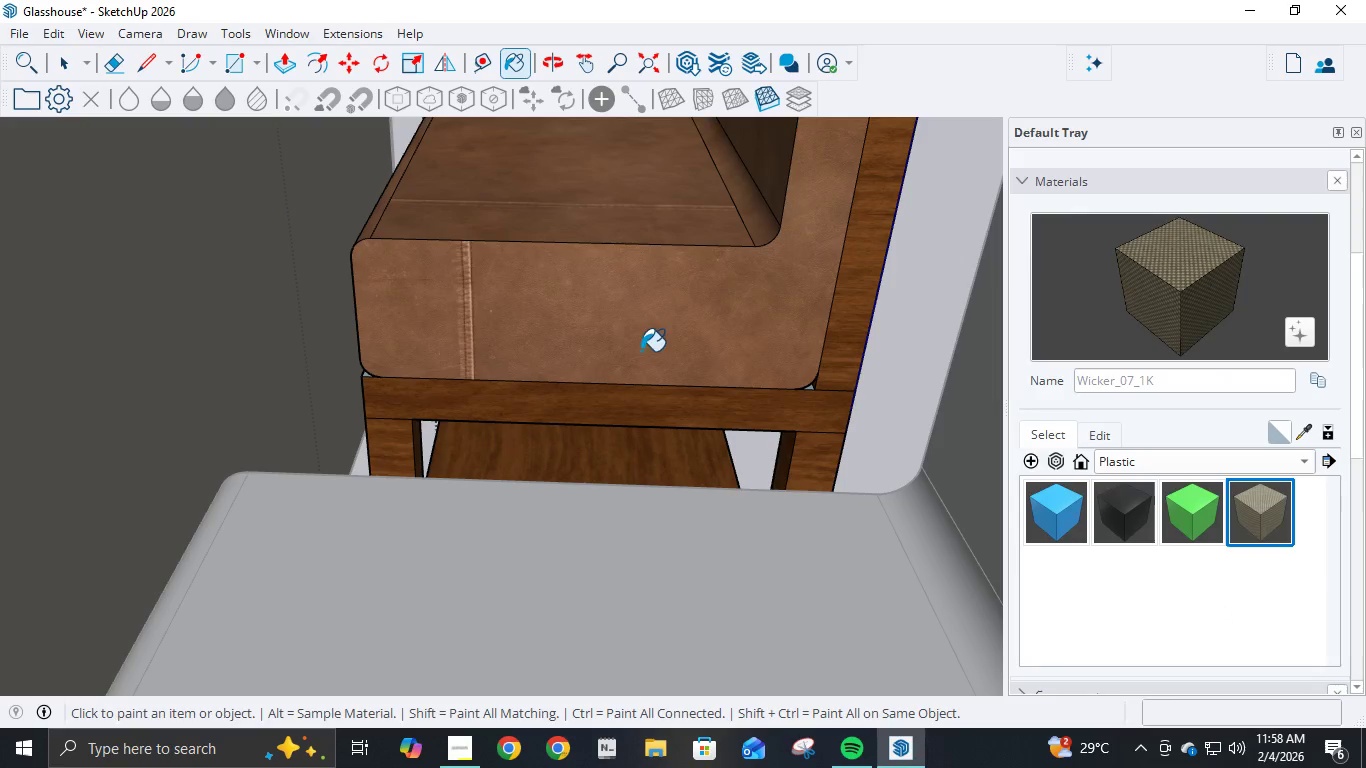 
left_click([646, 409])
 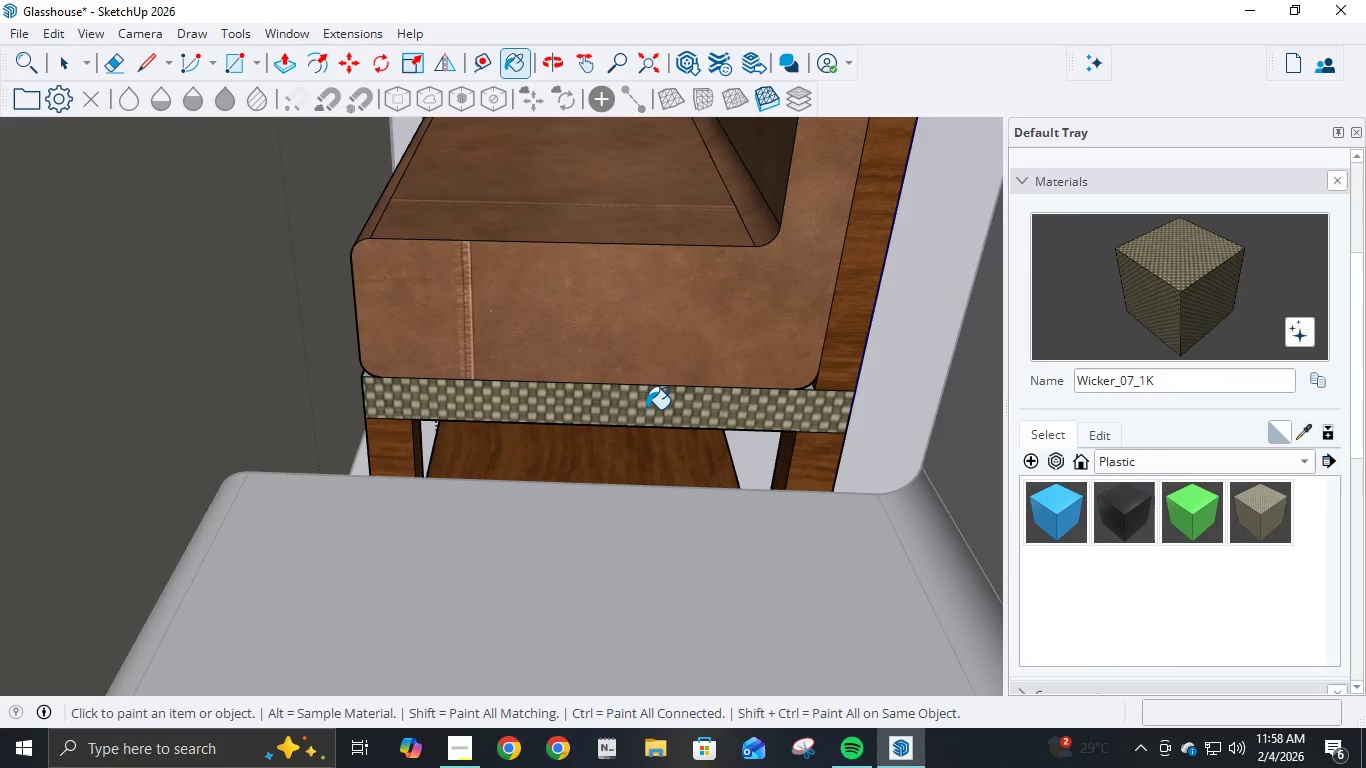 
key(Control+ControlLeft)
 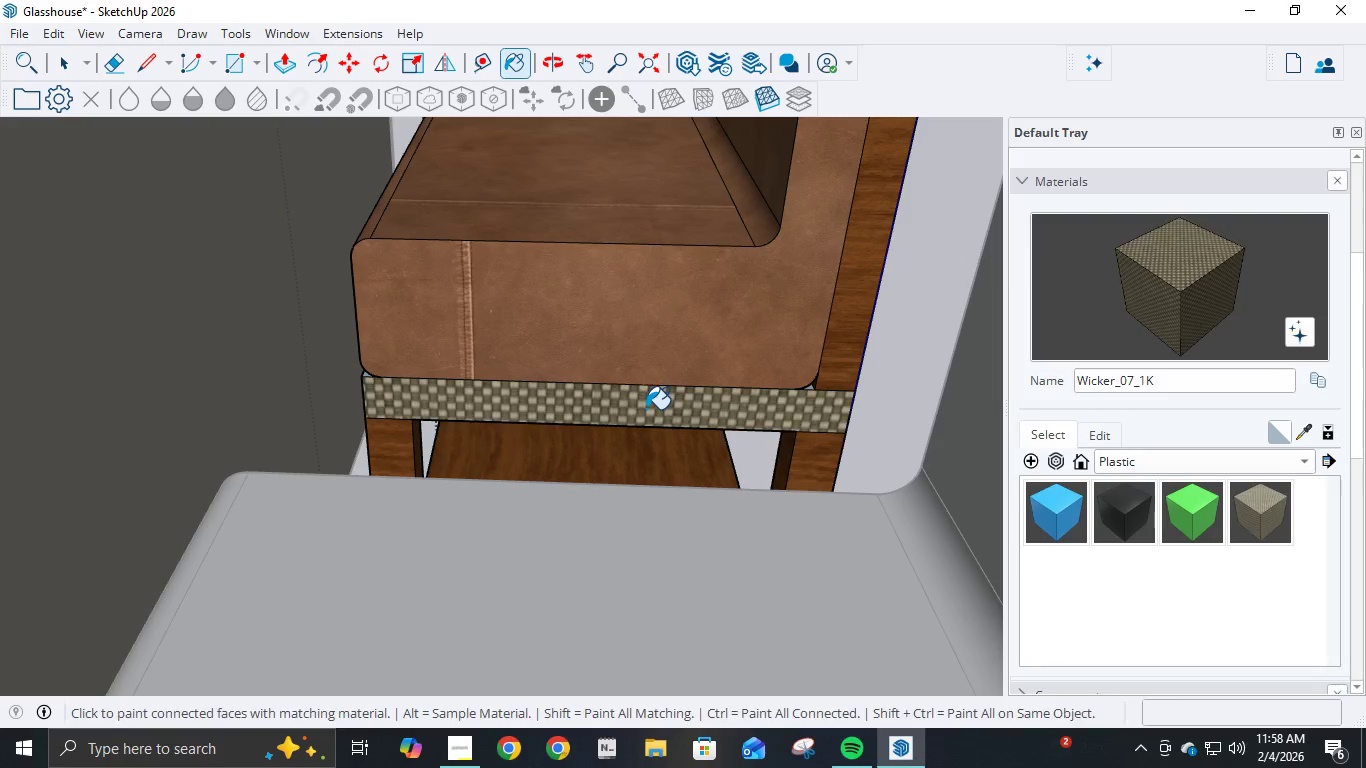 
key(Control+Z)
 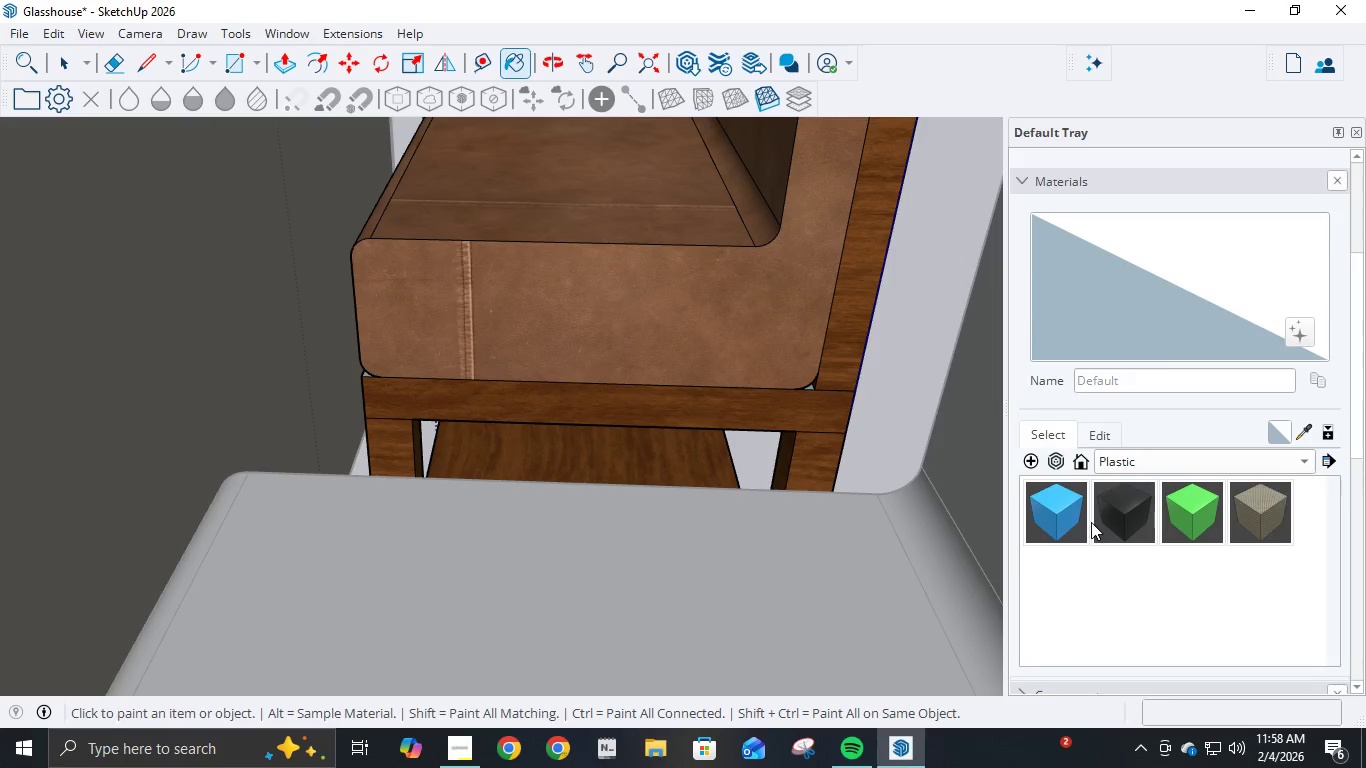 
double_click([1104, 525])
 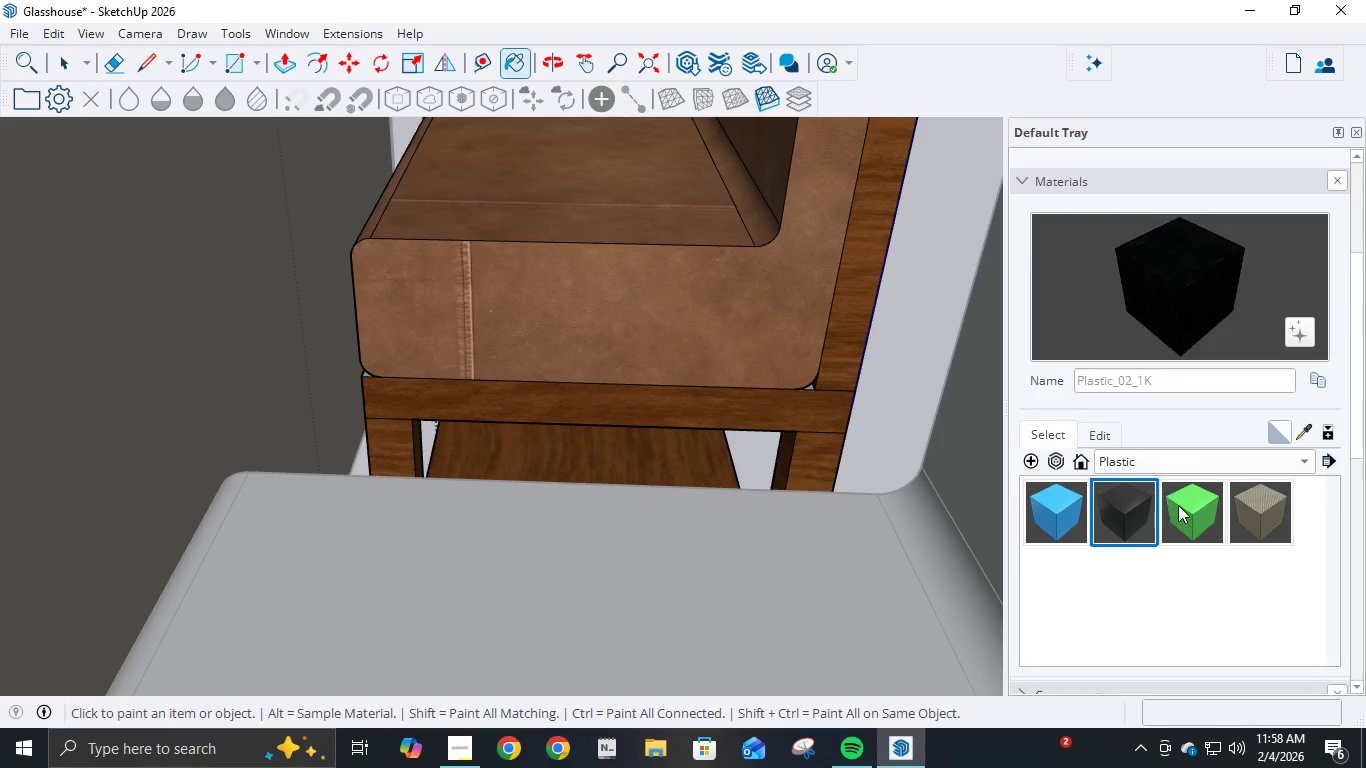 
left_click([1189, 508])
 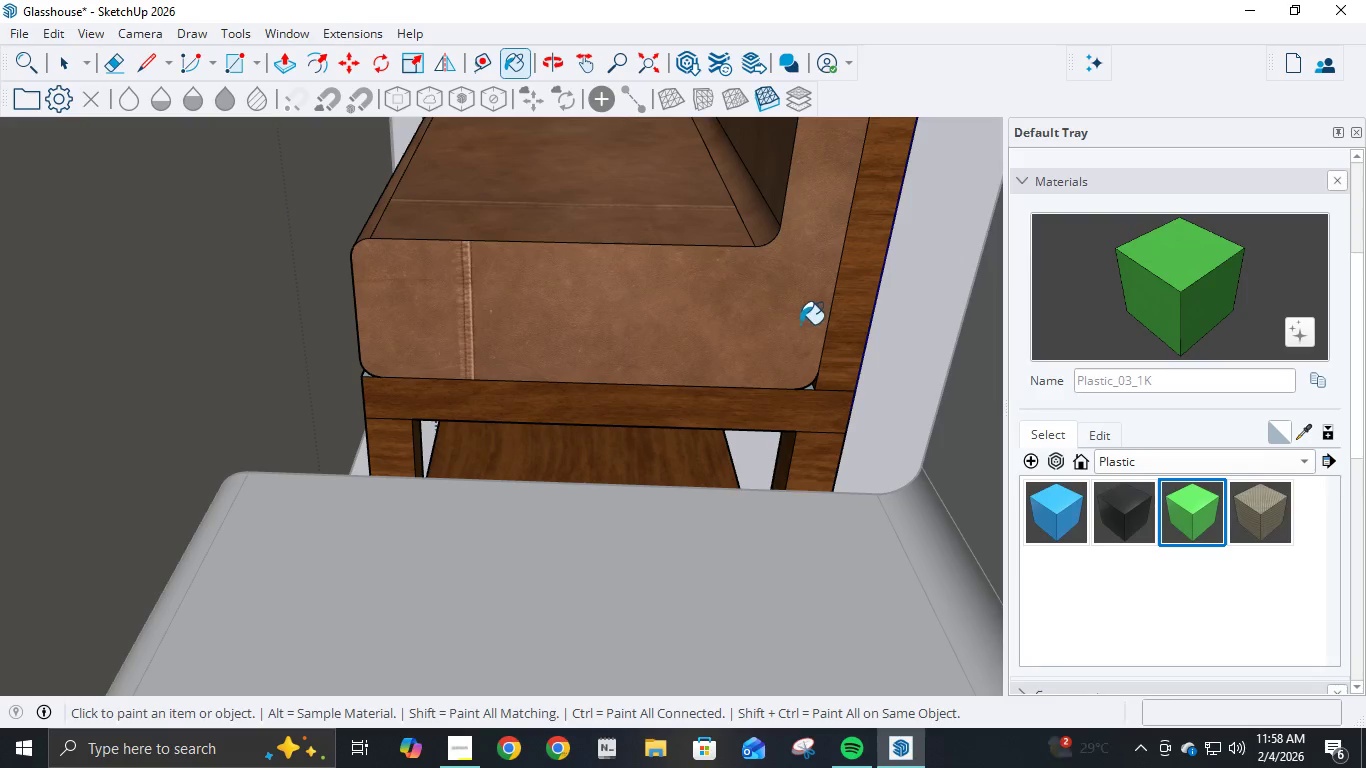 
left_click([833, 306])
 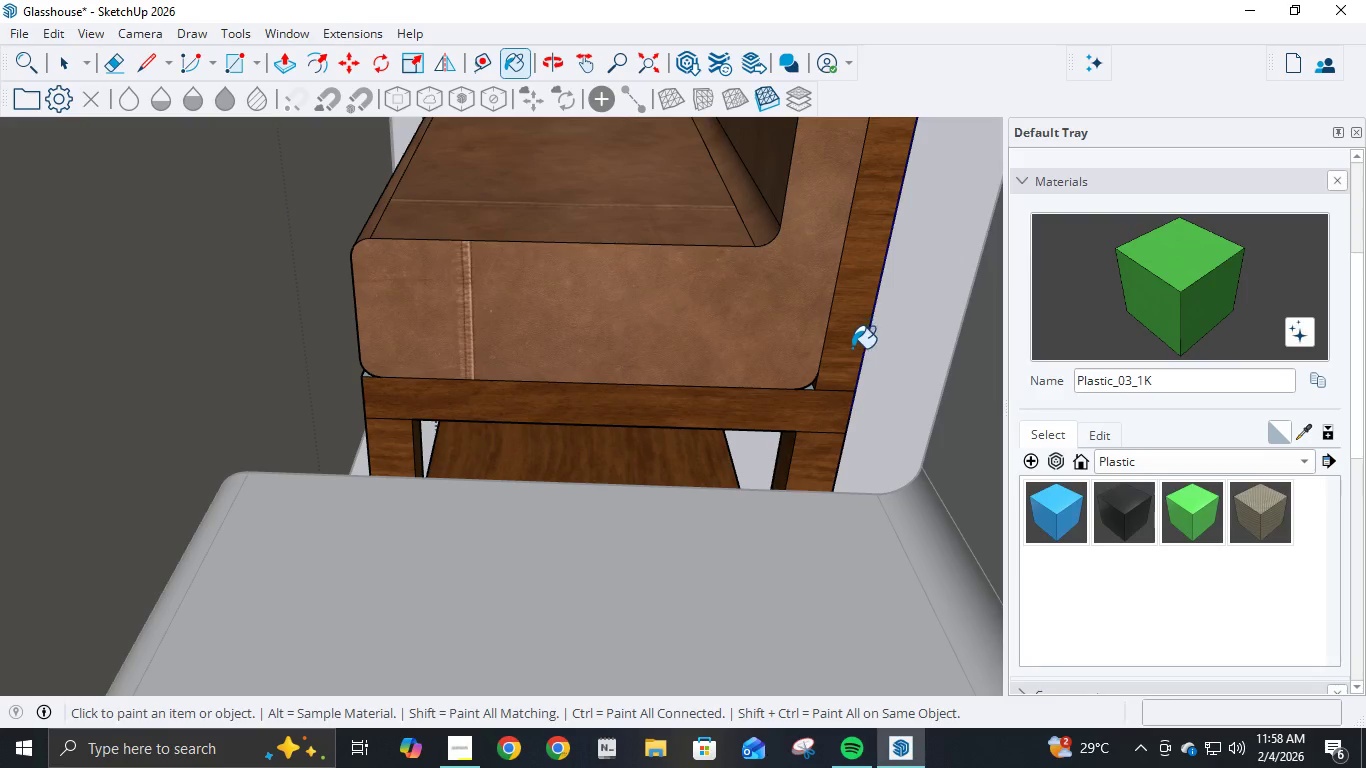 
left_click([852, 348])
 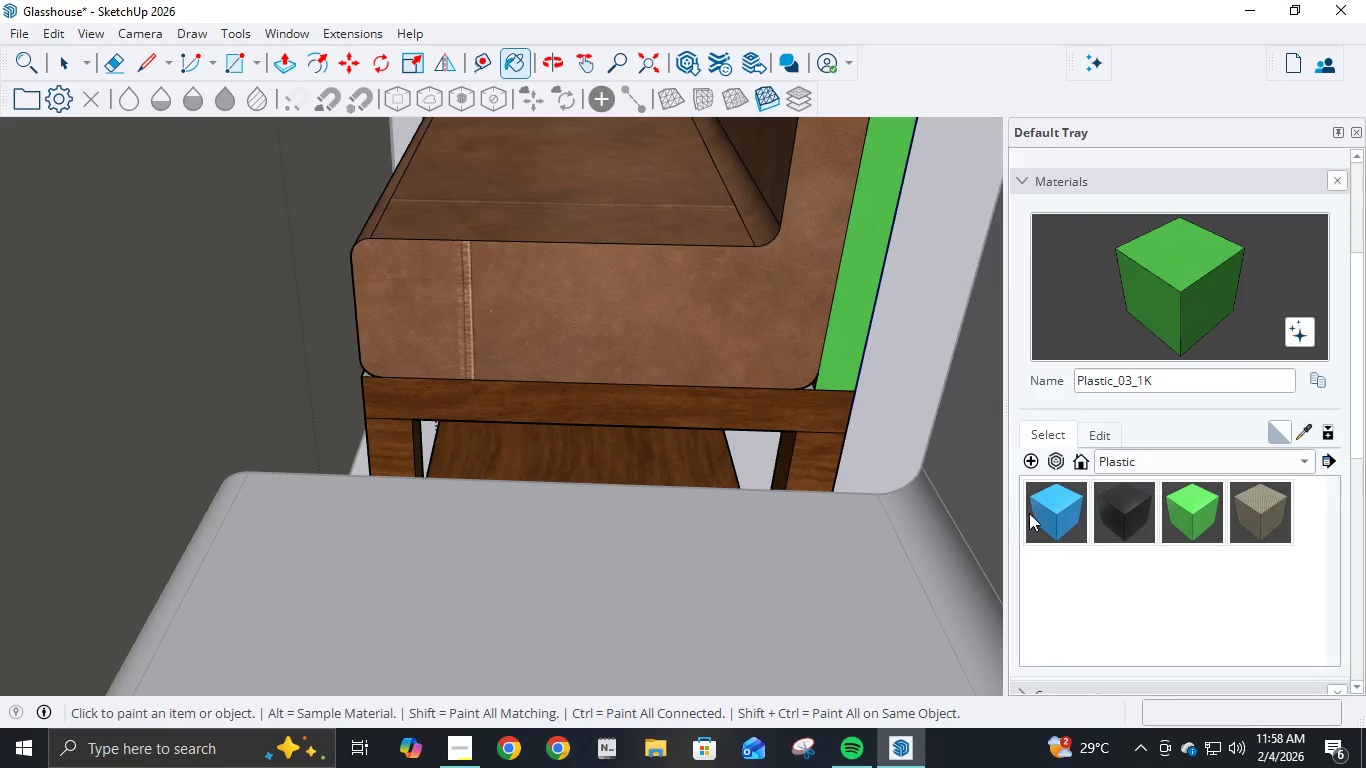 
left_click([1053, 510])
 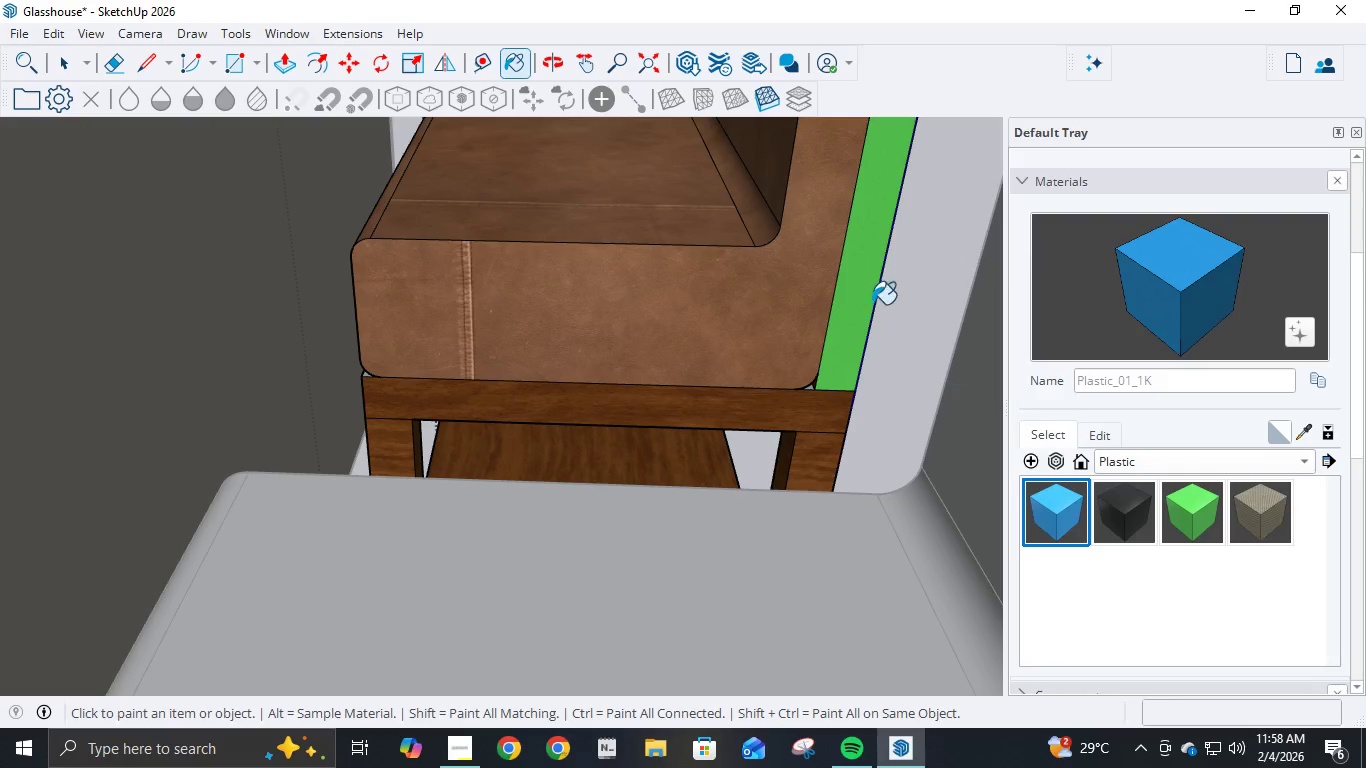 
left_click([859, 295])
 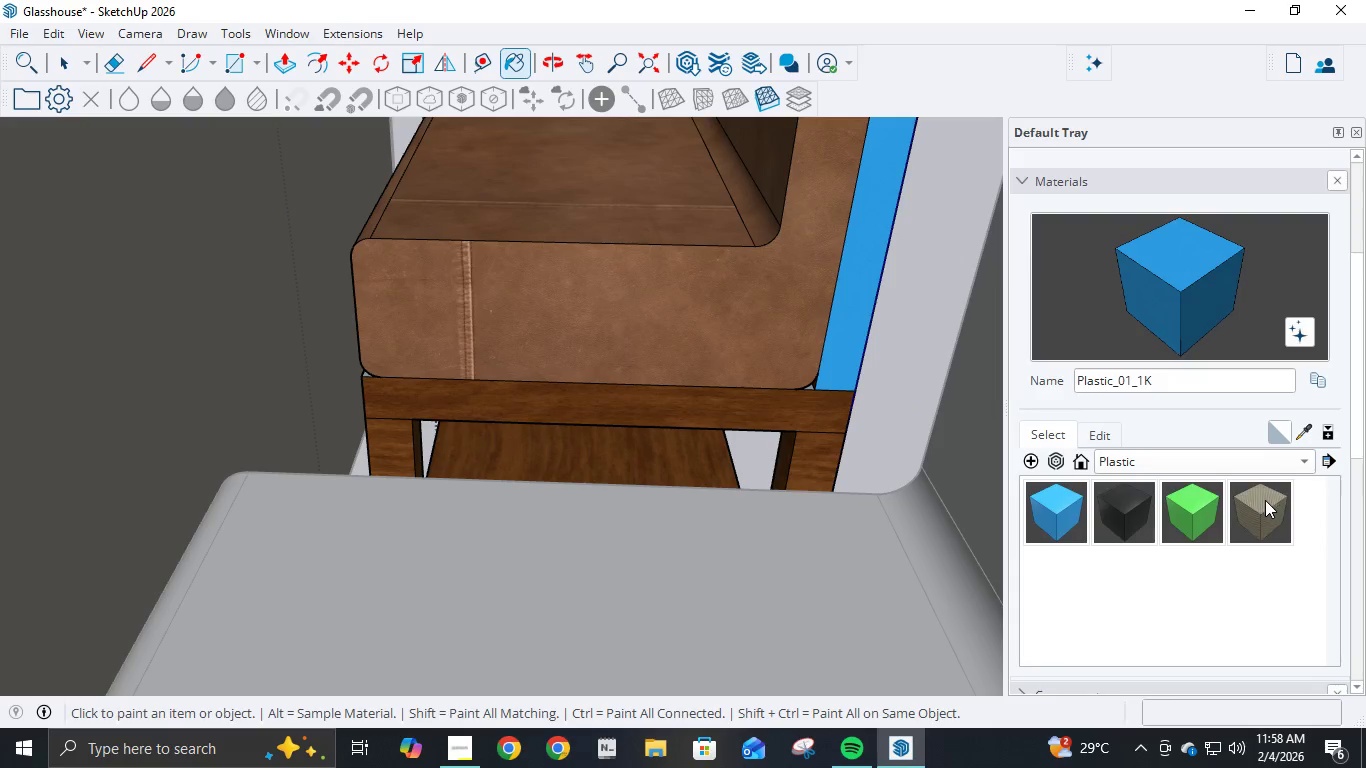 
left_click([1276, 504])
 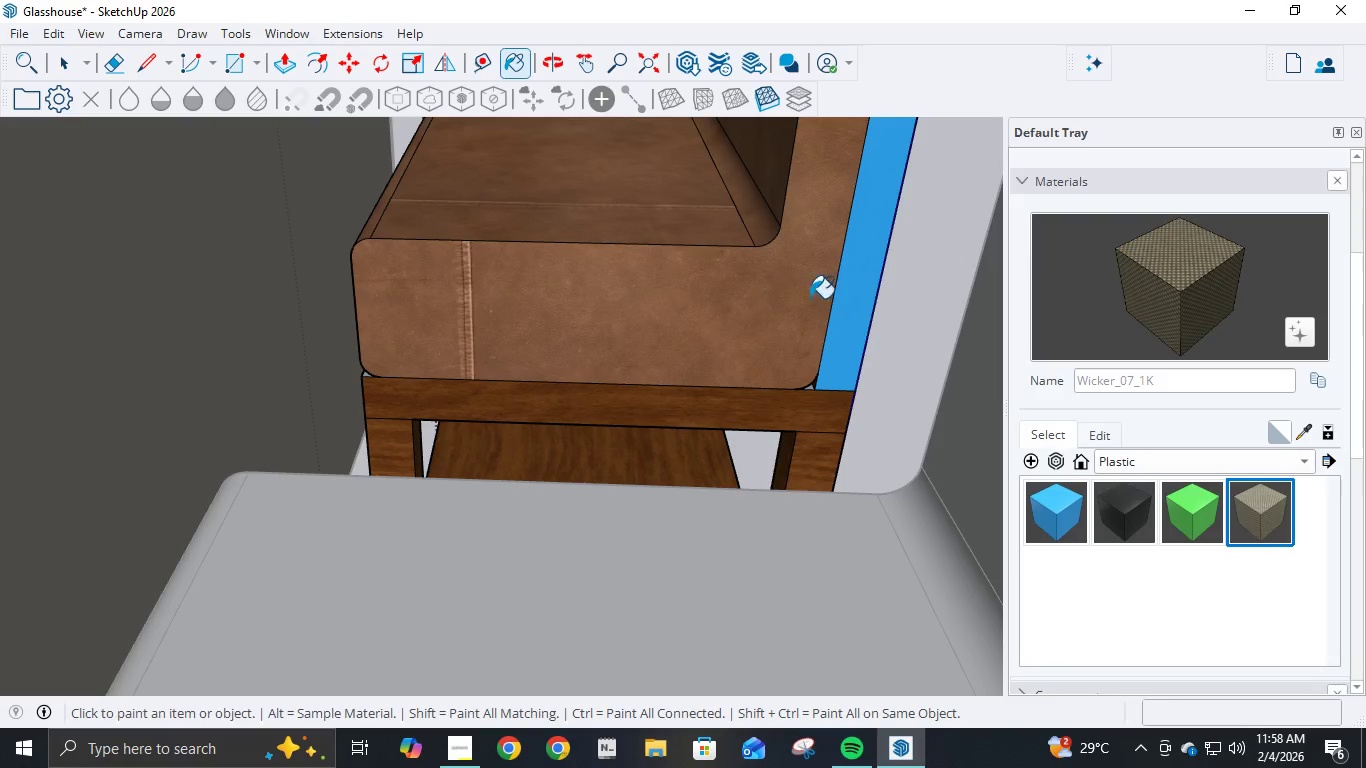 
left_click([847, 283])
 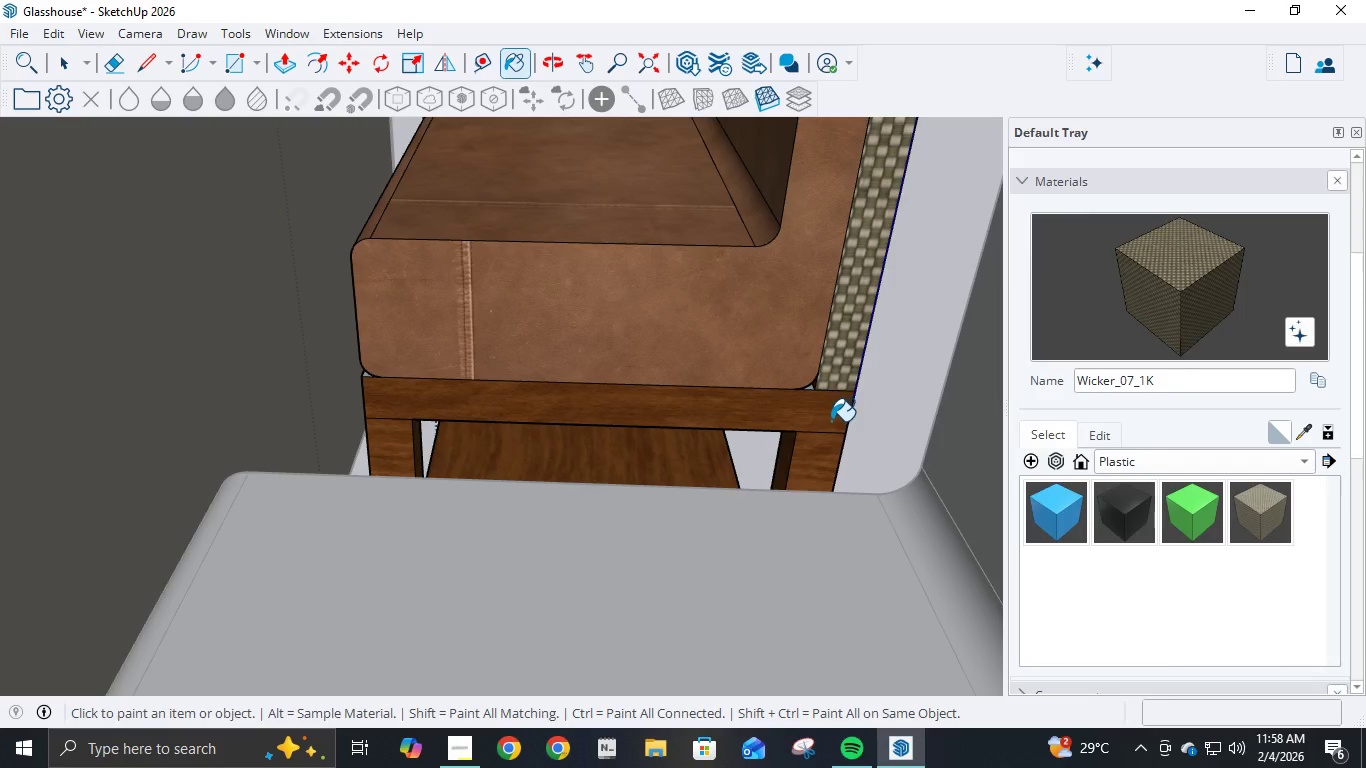 
left_click([831, 421])
 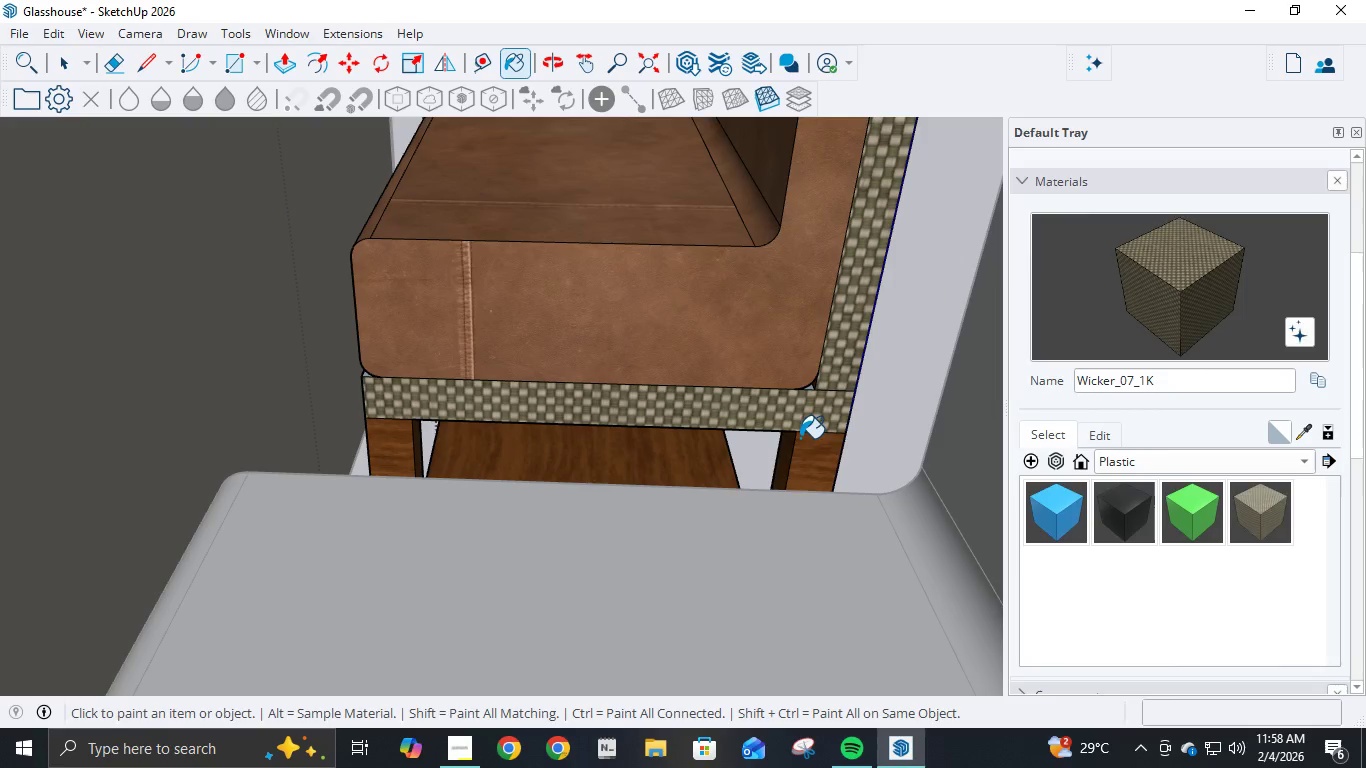 
left_click([805, 440])
 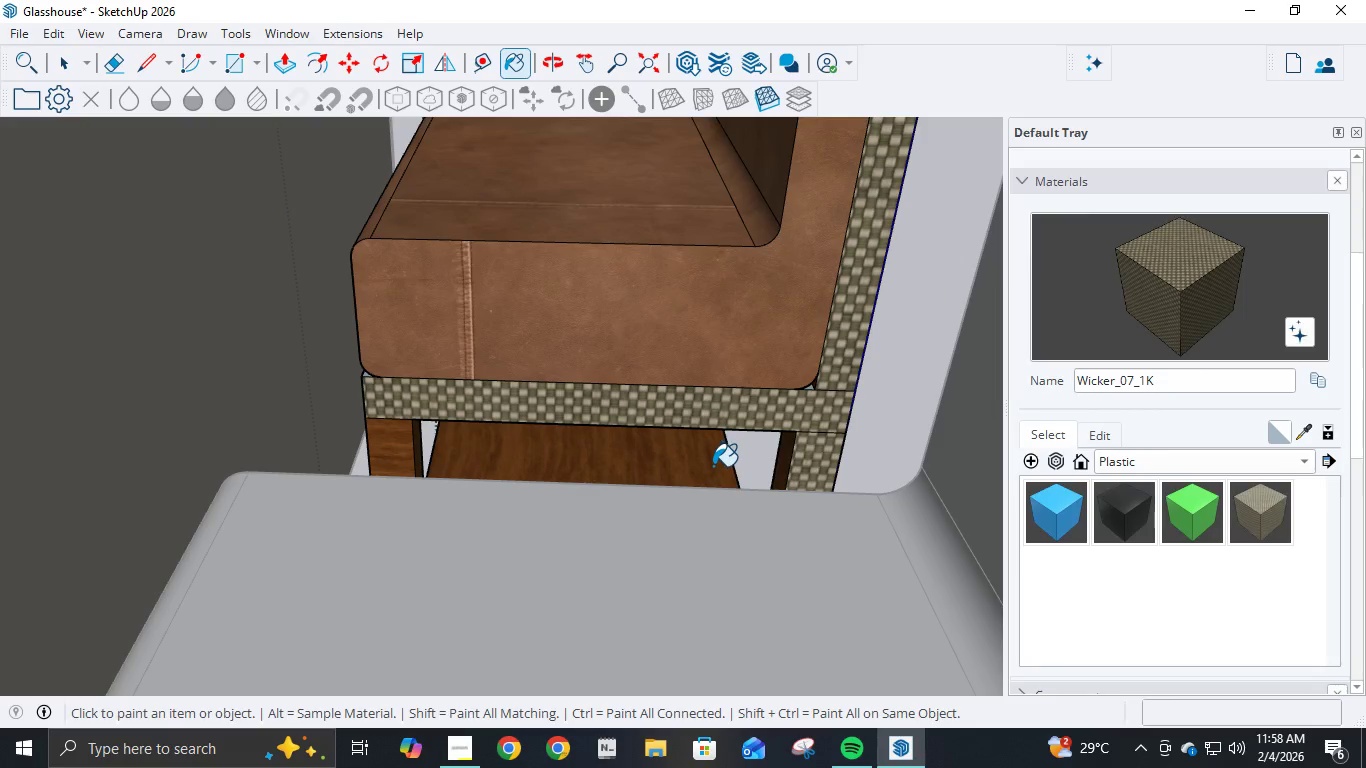 
left_click([713, 466])
 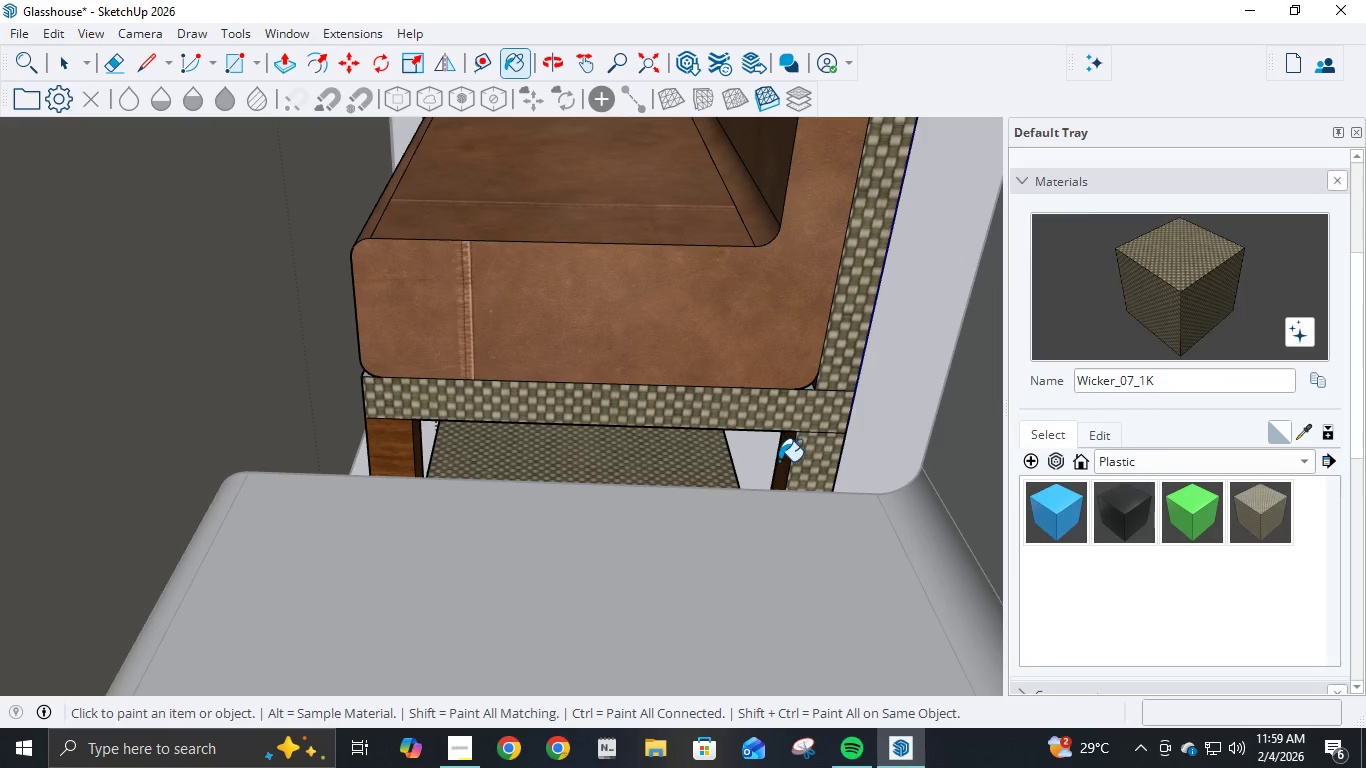 
left_click([779, 461])
 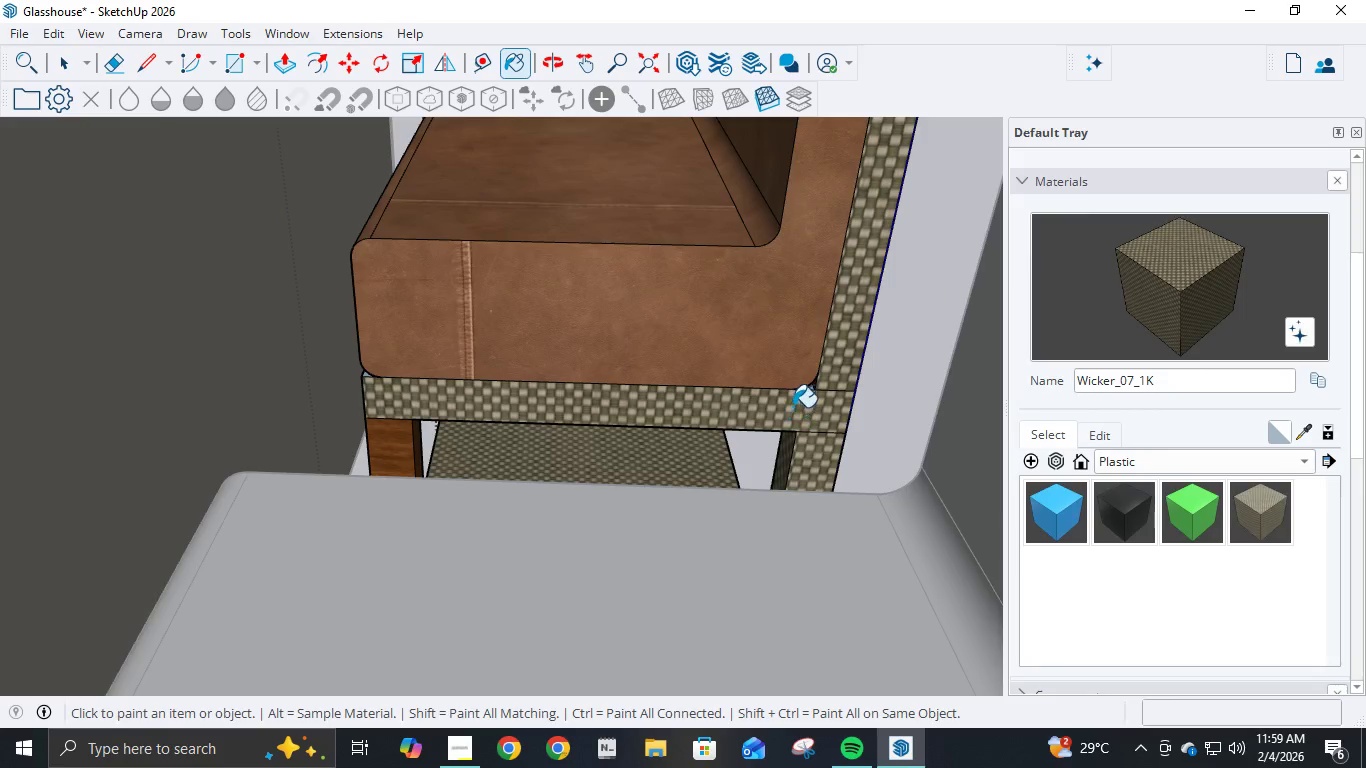 
scroll: coordinate [805, 394], scroll_direction: up, amount: 8.0
 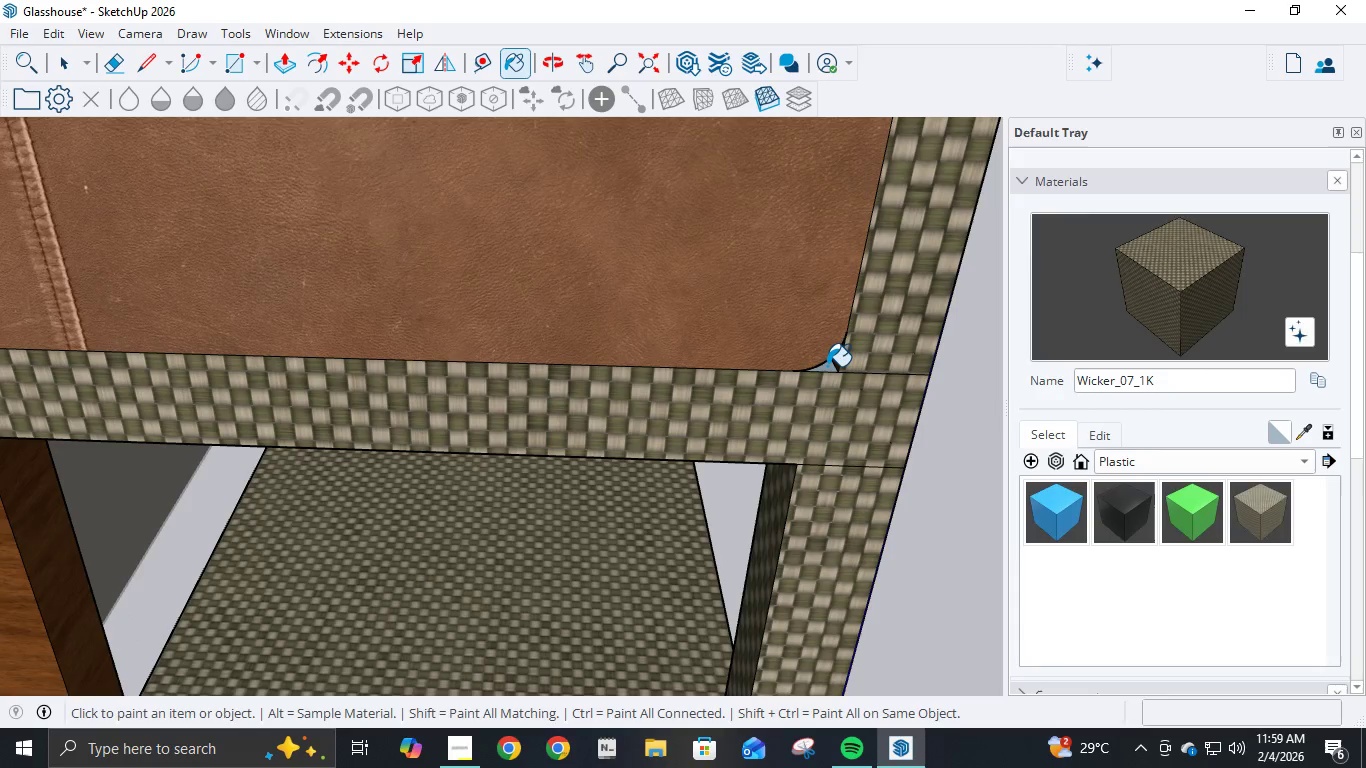 
left_click([827, 365])
 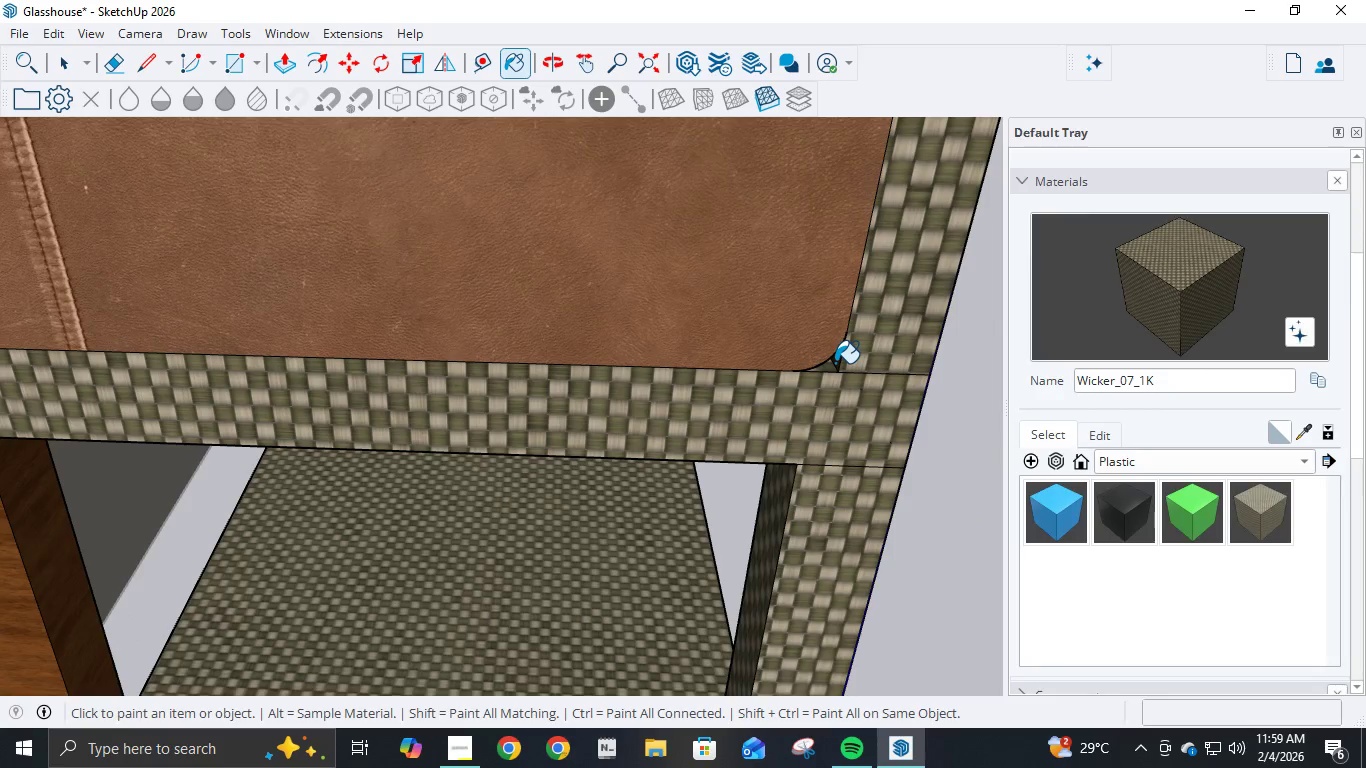 
left_click([835, 363])
 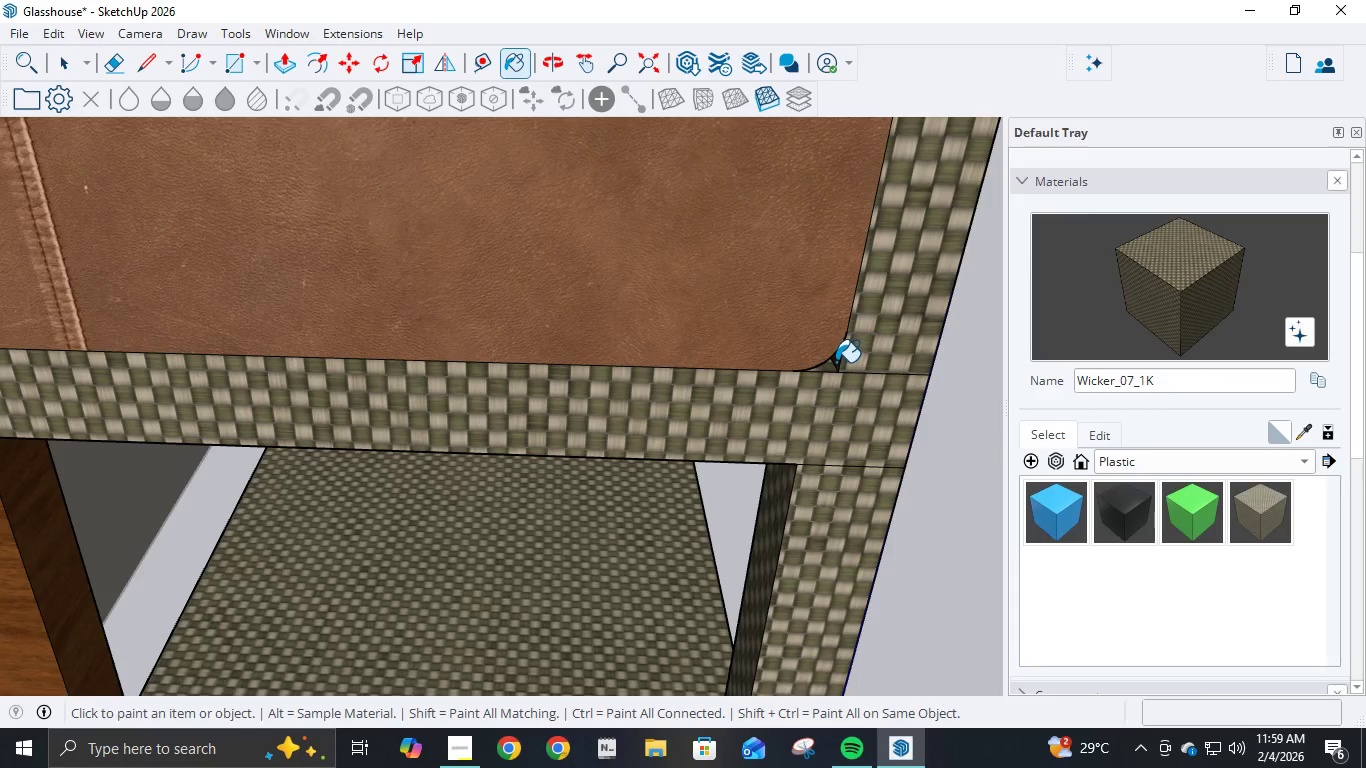 
left_click([836, 360])
 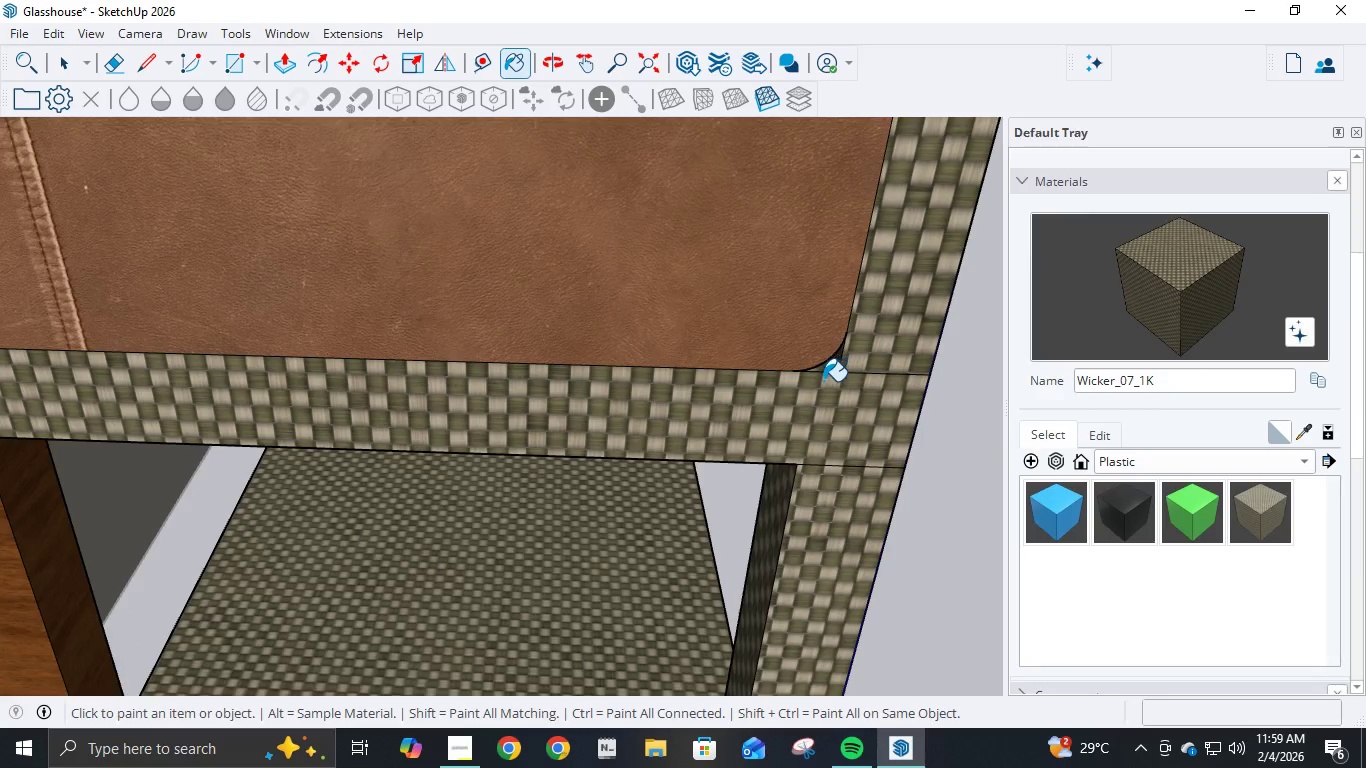 
scroll: coordinate [823, 381], scroll_direction: down, amount: 5.0
 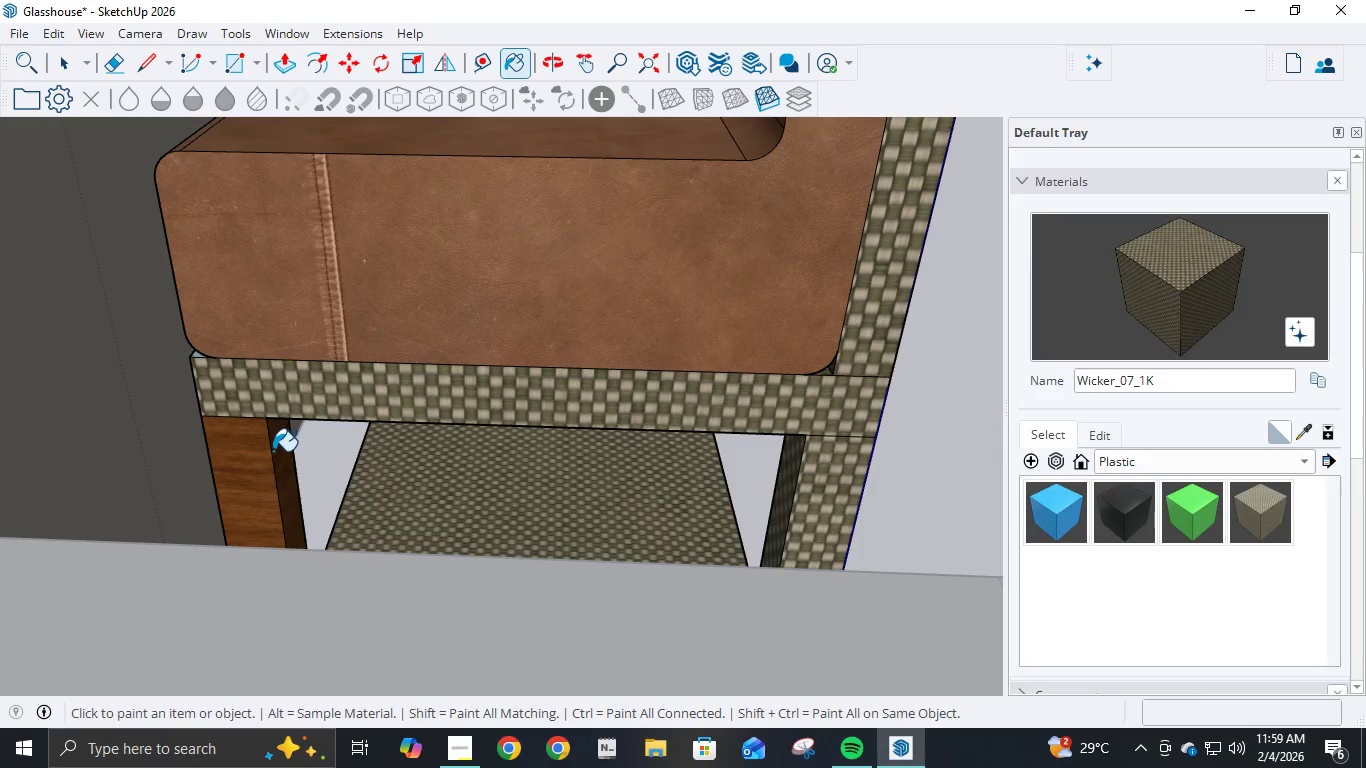 
left_click([266, 451])
 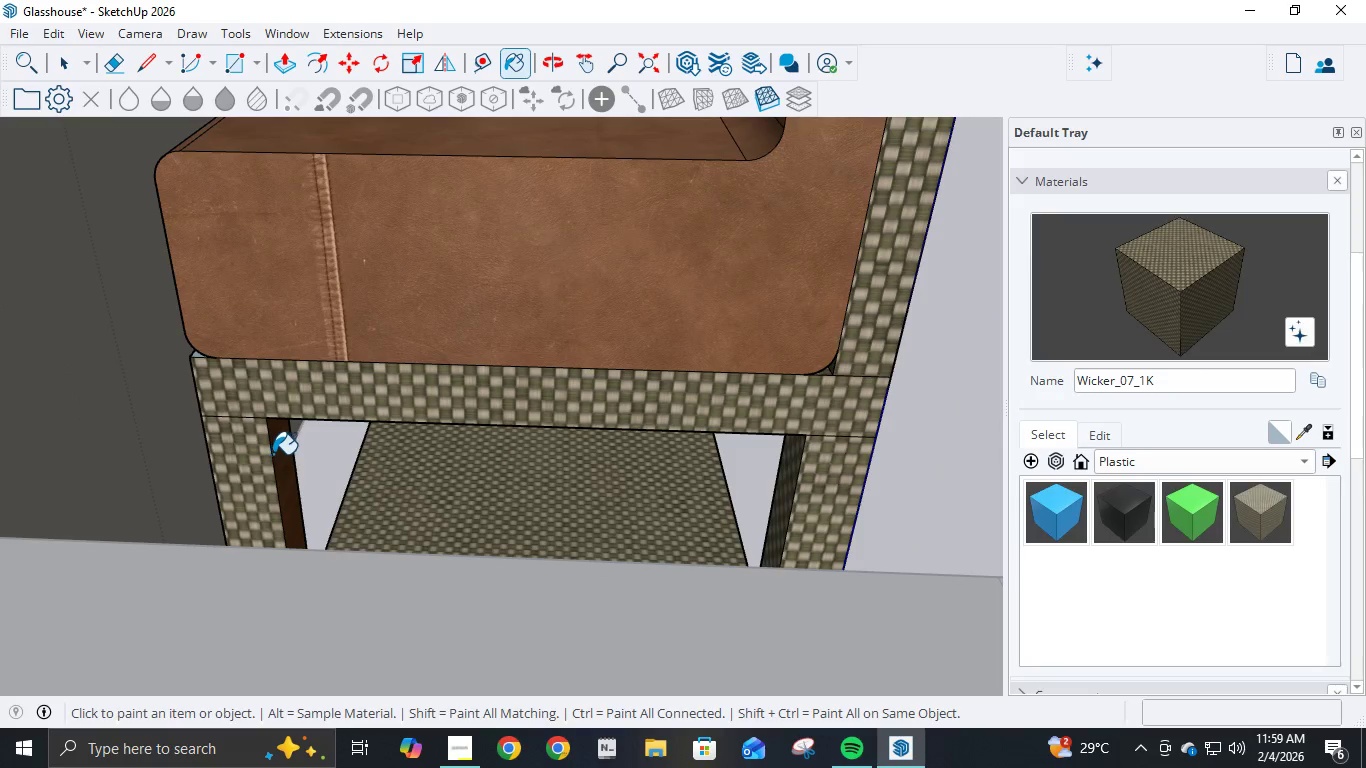 
left_click([274, 454])
 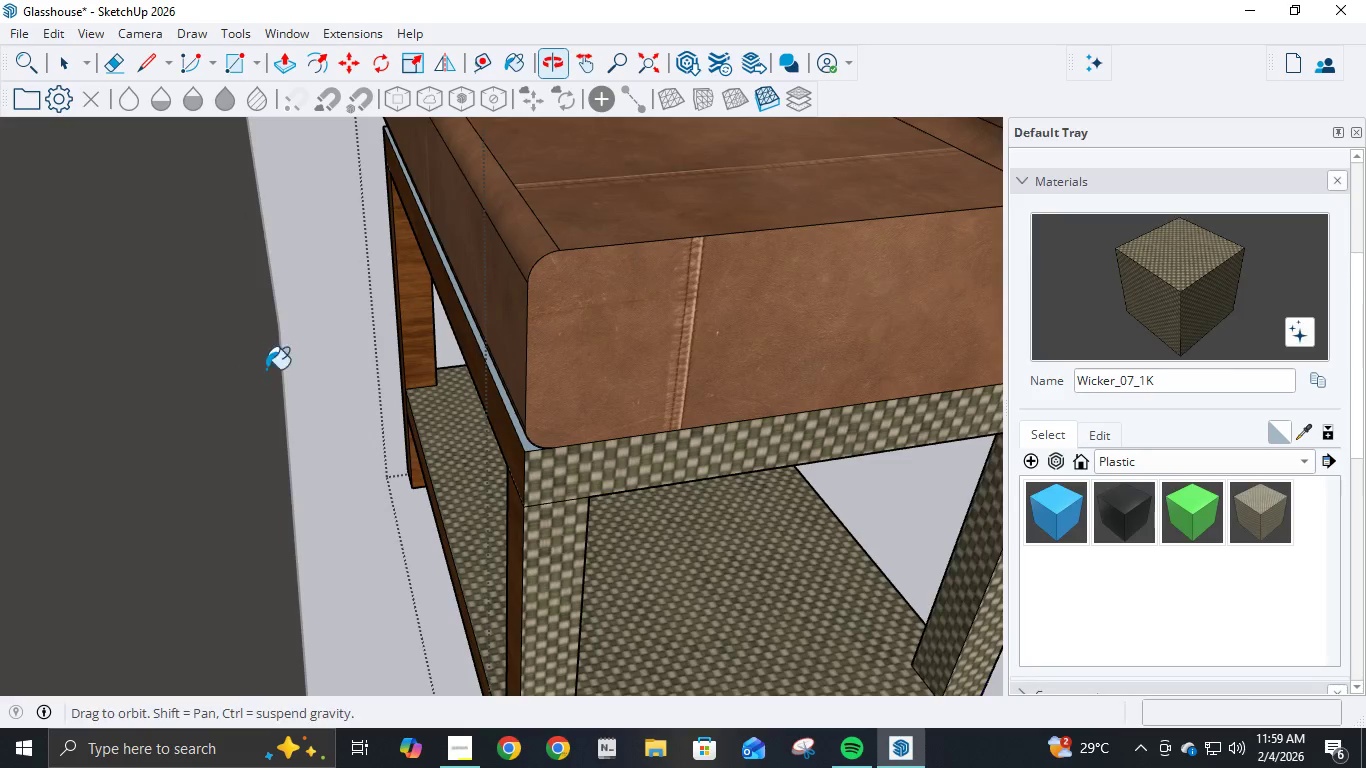 
scroll: coordinate [497, 393], scroll_direction: up, amount: 5.0
 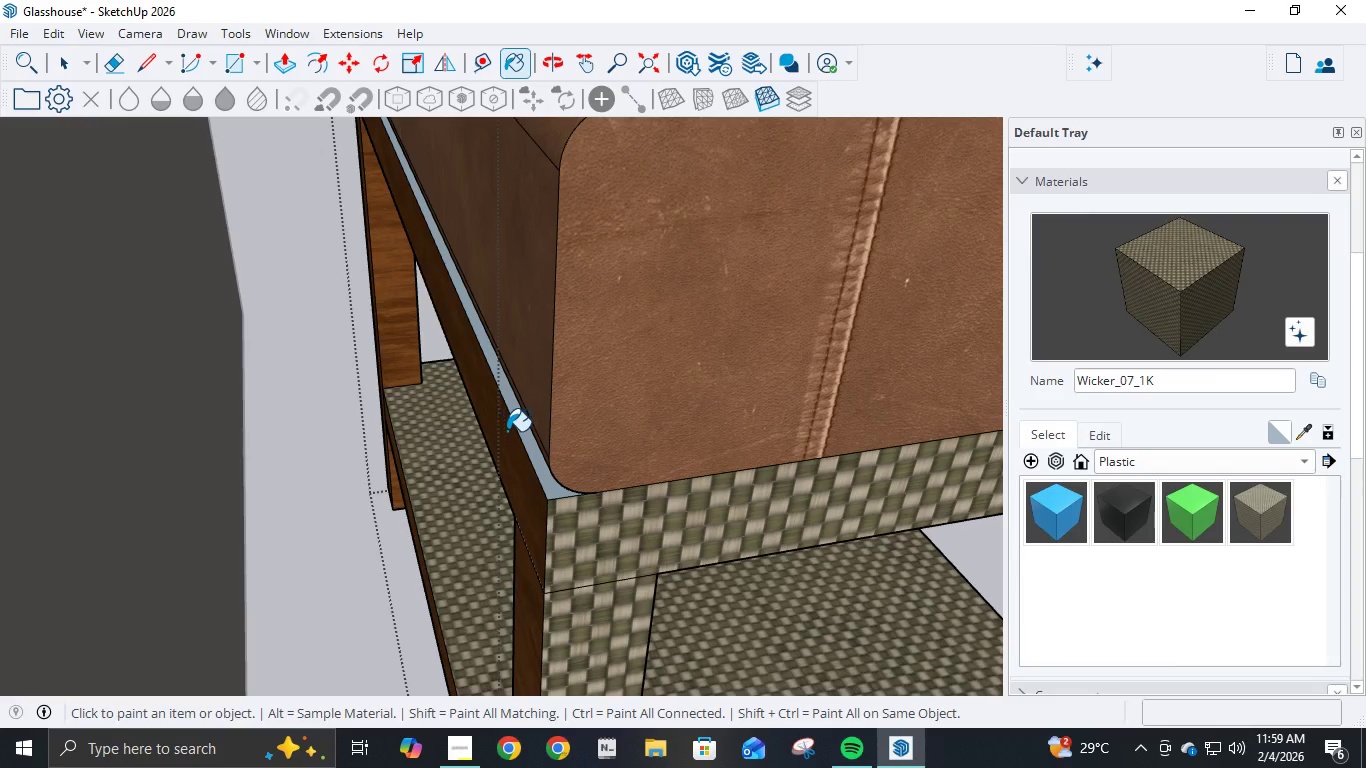 
left_click([508, 433])
 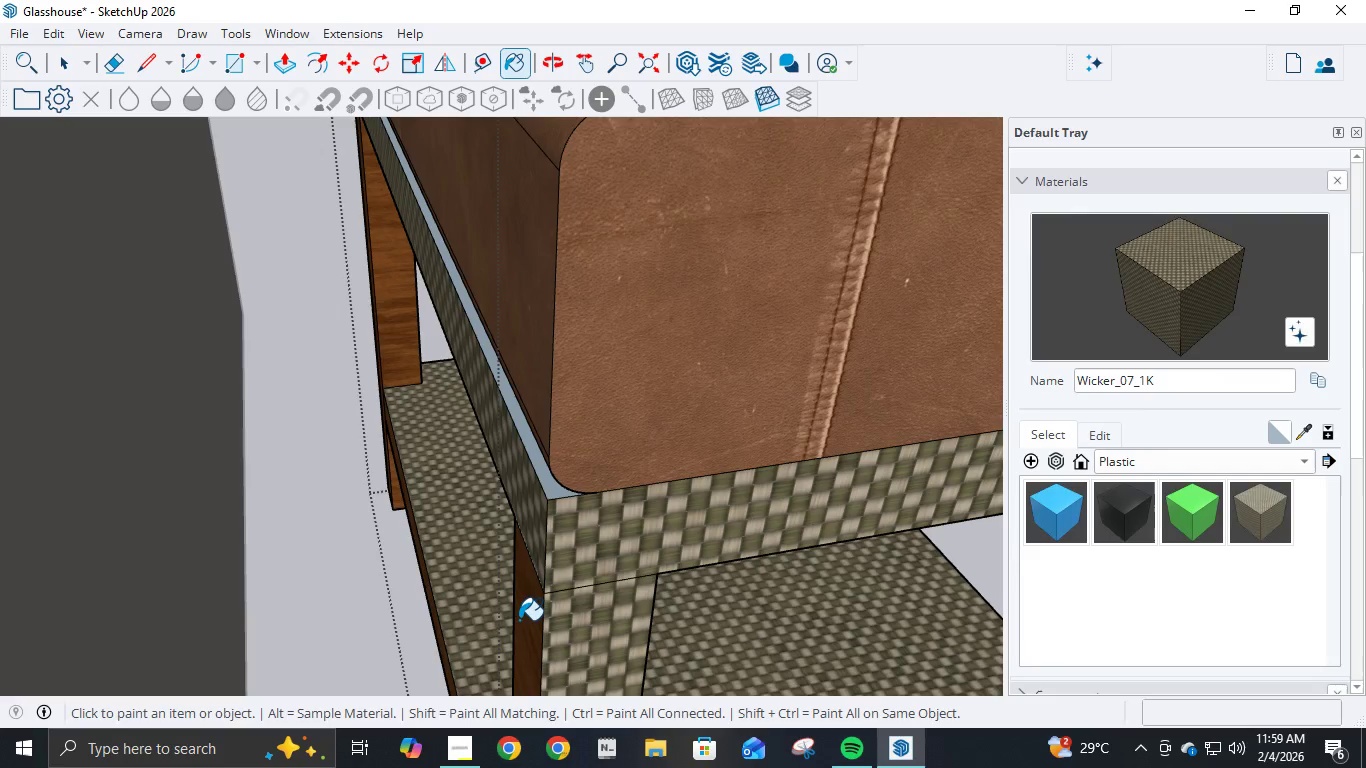 
double_click([525, 608])
 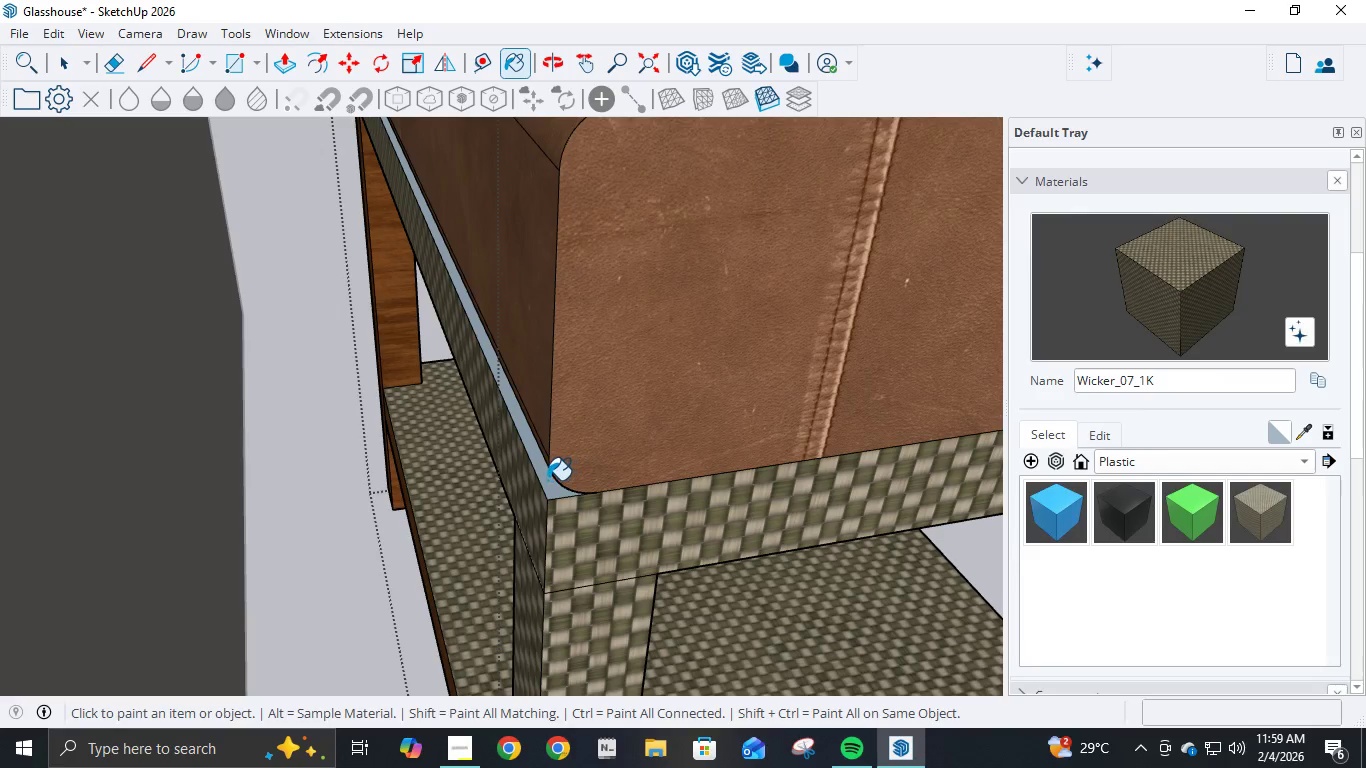 
left_click([547, 481])
 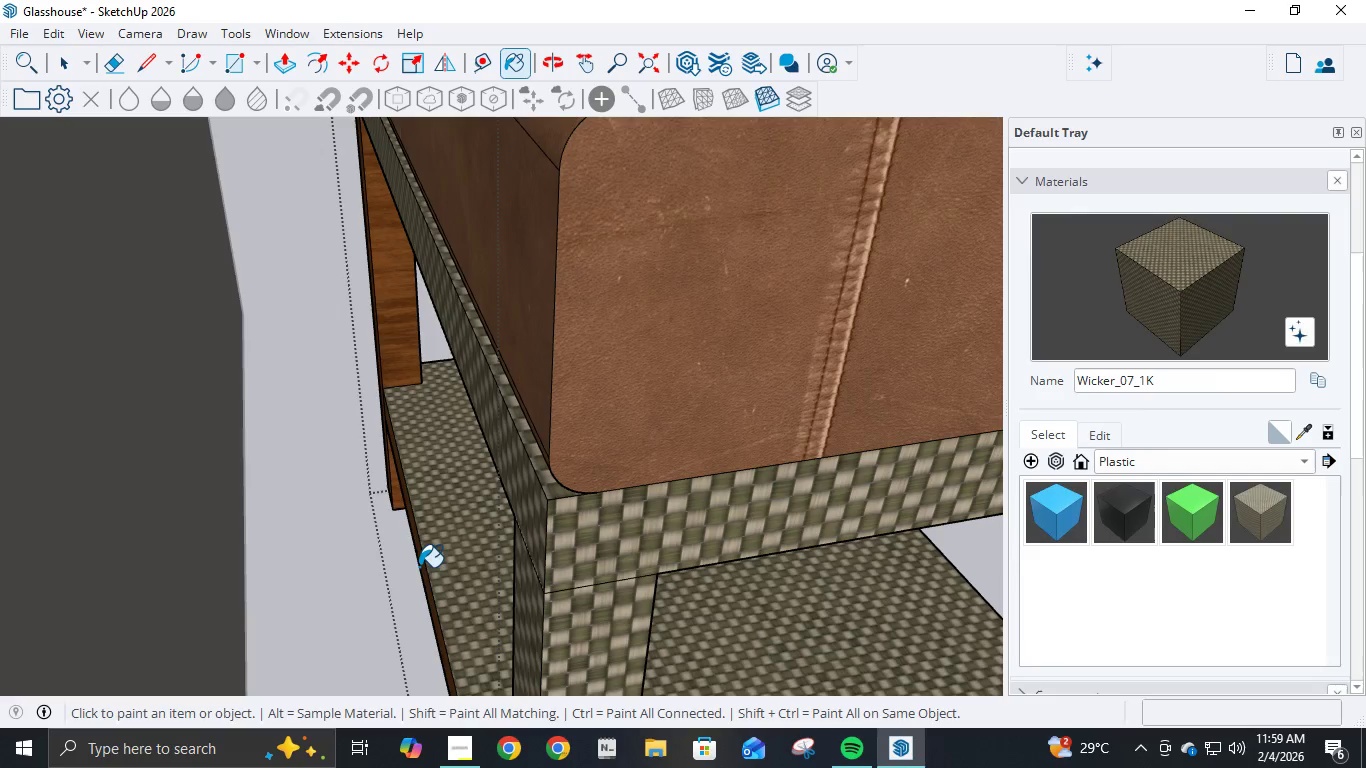 
left_click([424, 570])
 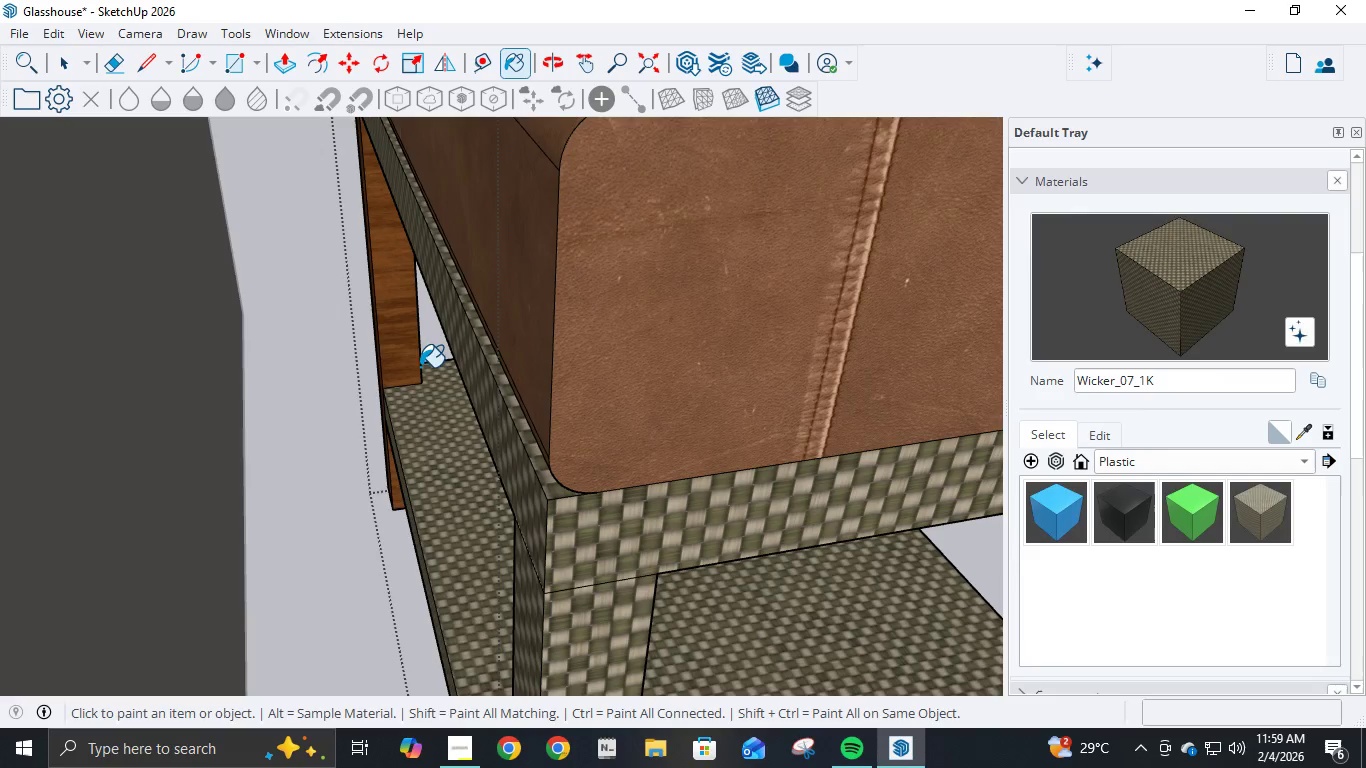 
left_click([405, 365])
 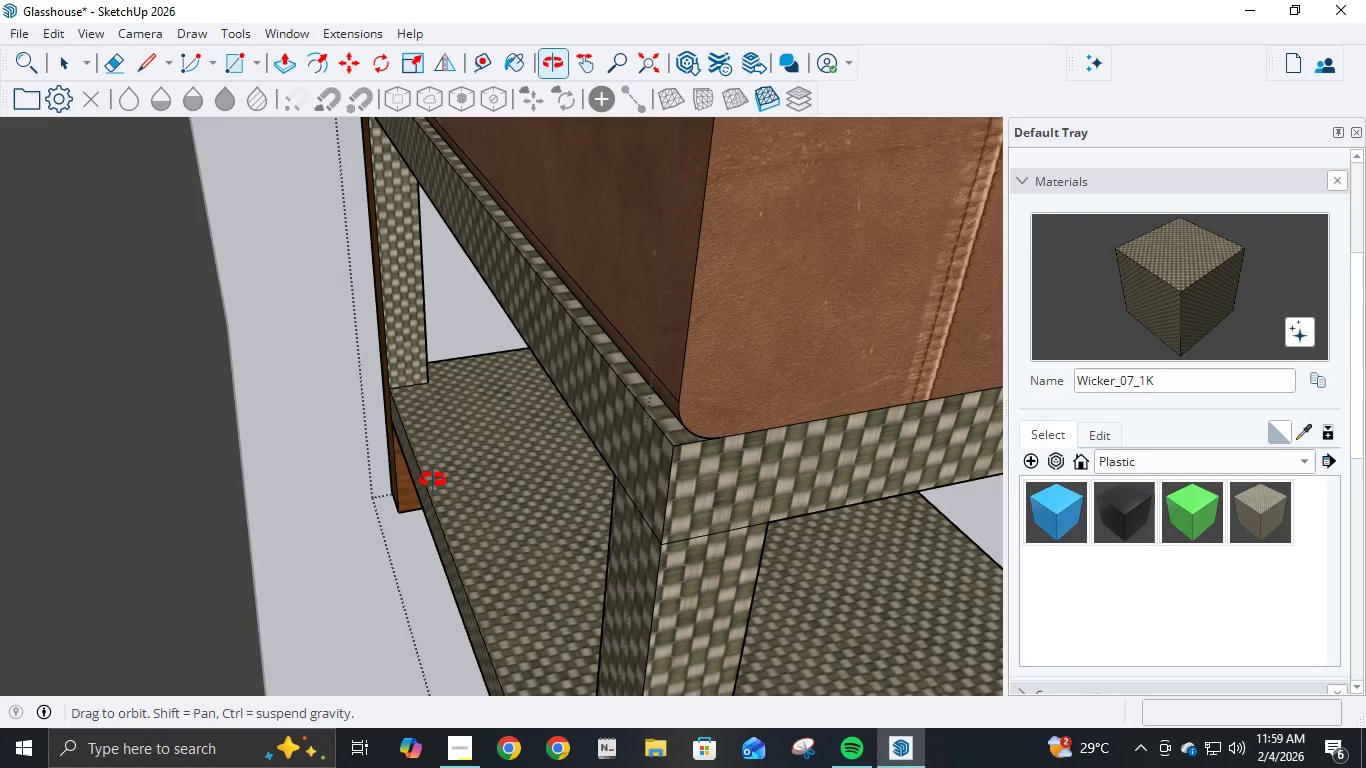 
scroll: coordinate [413, 485], scroll_direction: up, amount: 8.0
 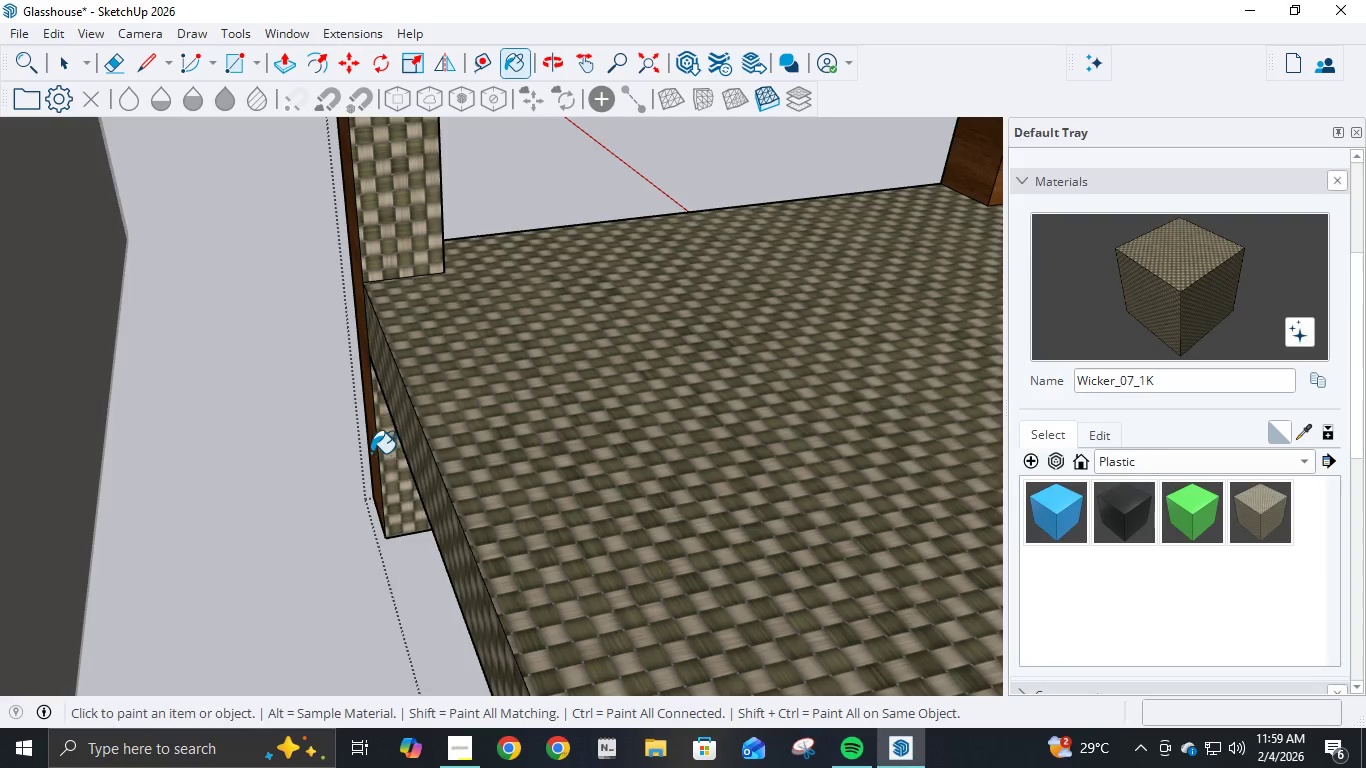 
left_click([368, 449])
 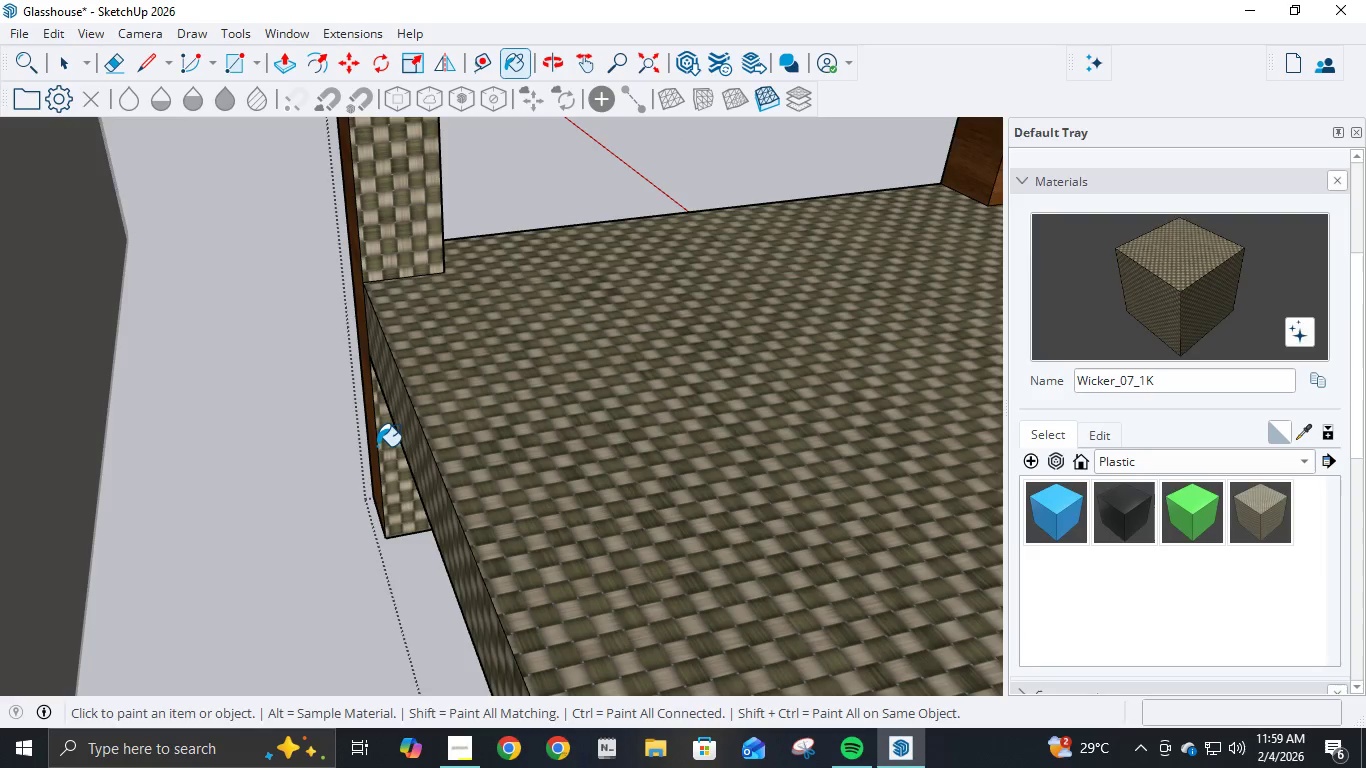 
double_click([375, 438])
 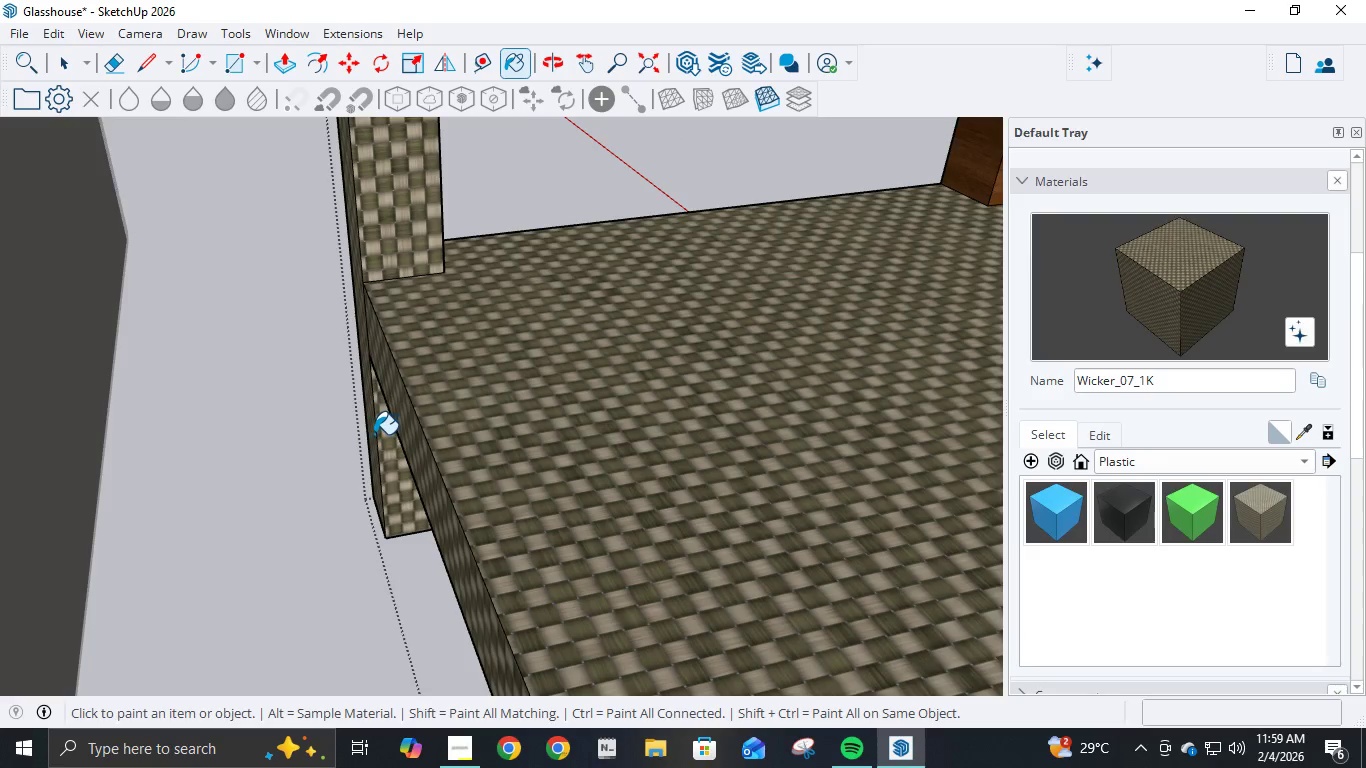 
triple_click([374, 434])
 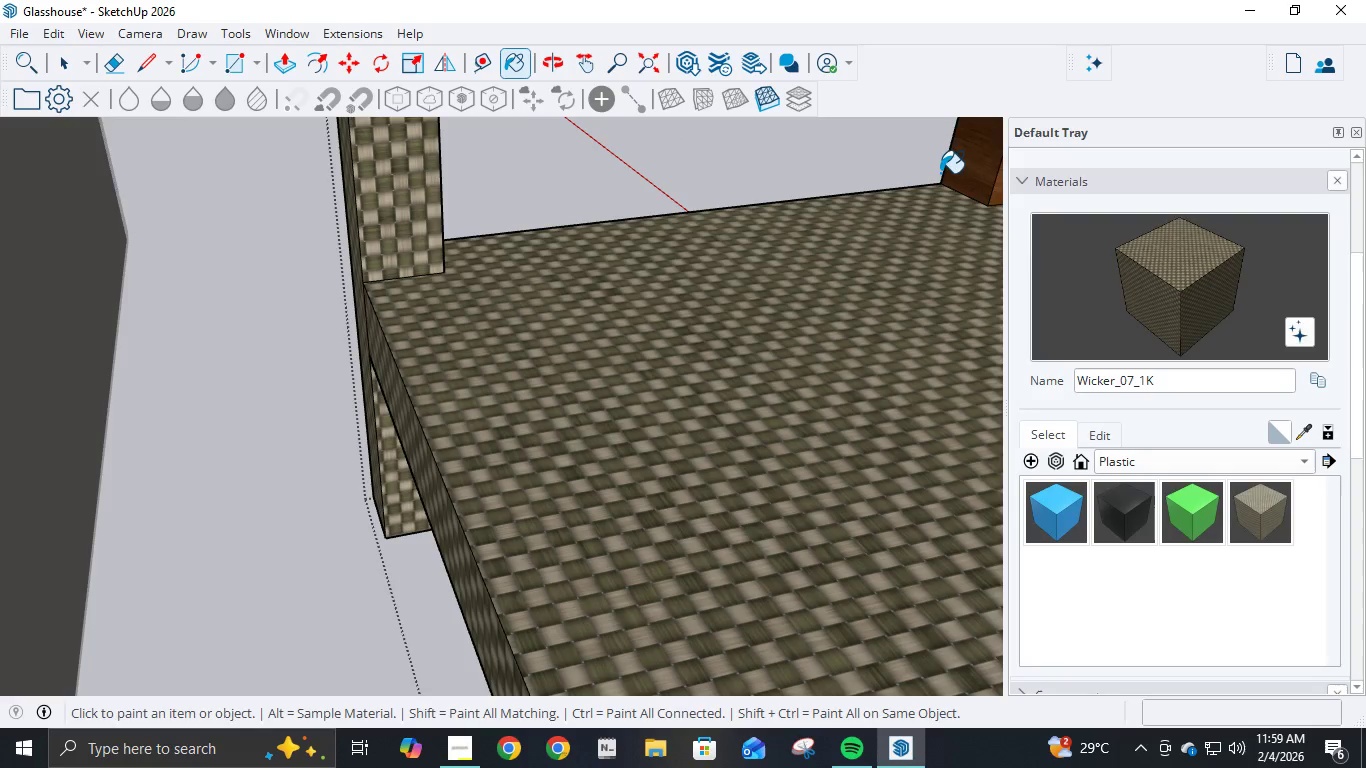 
left_click([968, 172])
 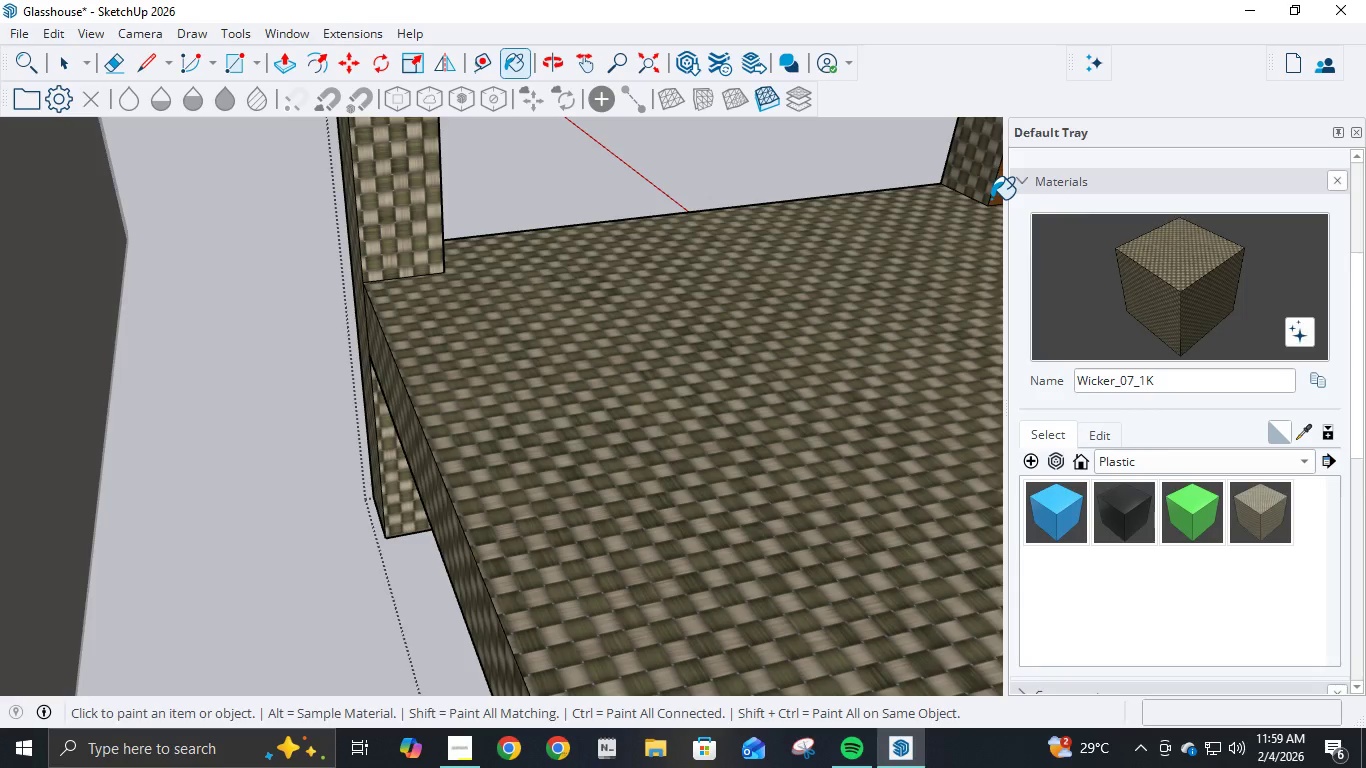 
left_click([991, 199])
 